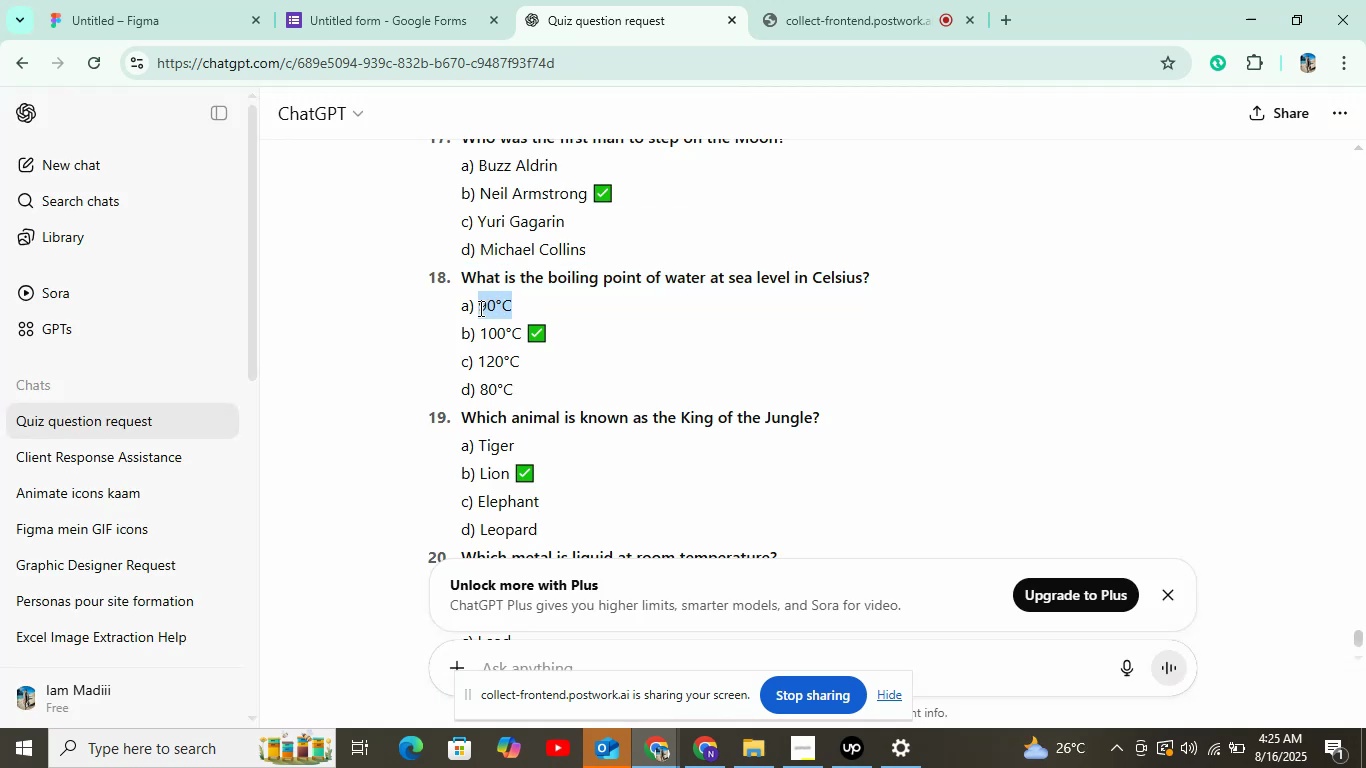 
left_click_drag(start_coordinate=[480, 256], to_coordinate=[389, 0])
 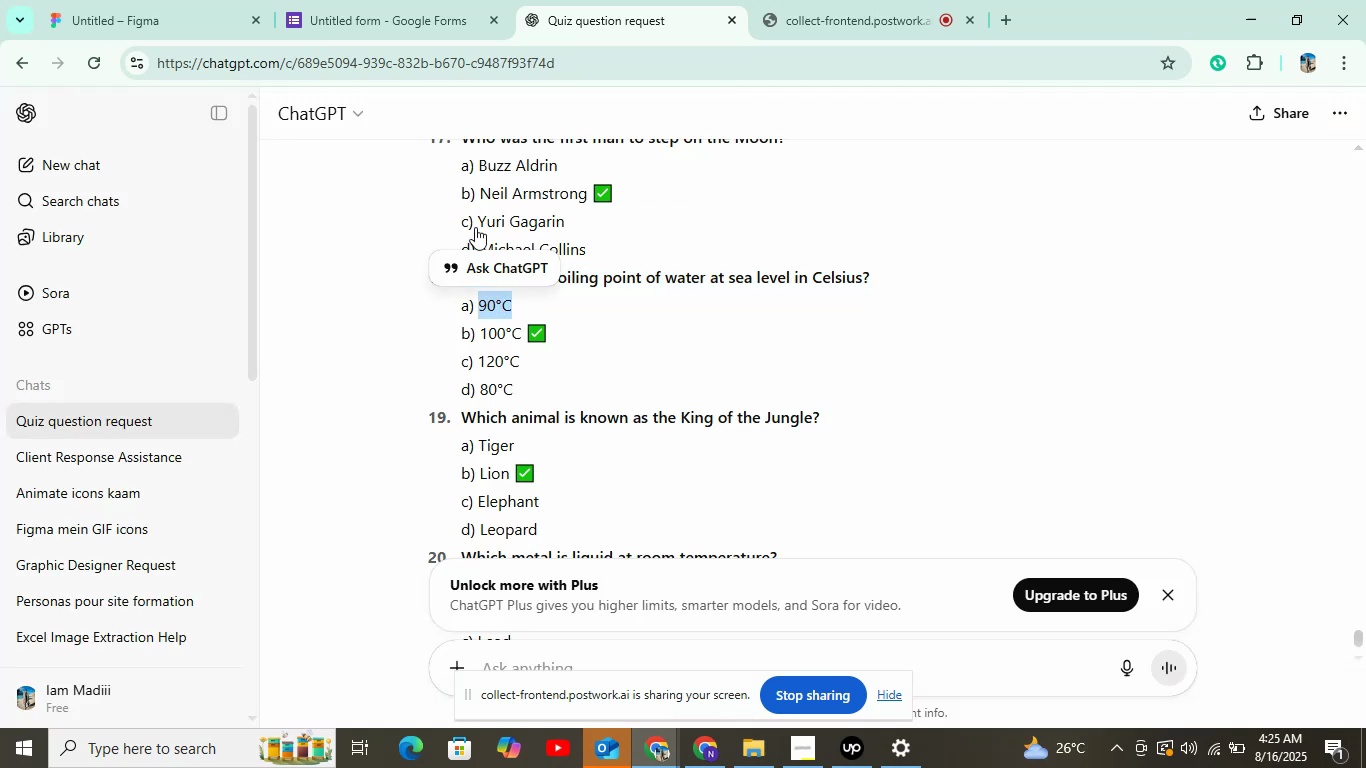 
key(Control+V)
 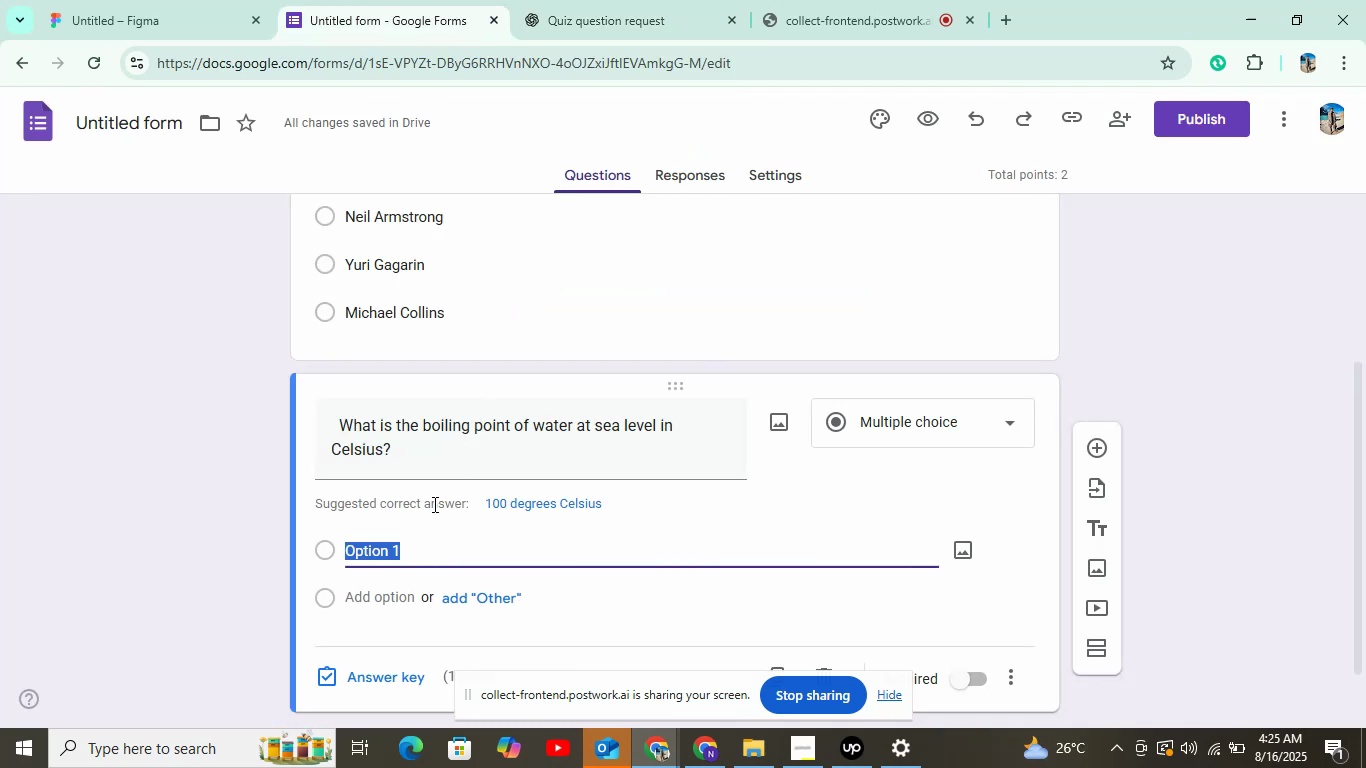 
left_click([382, 589])
 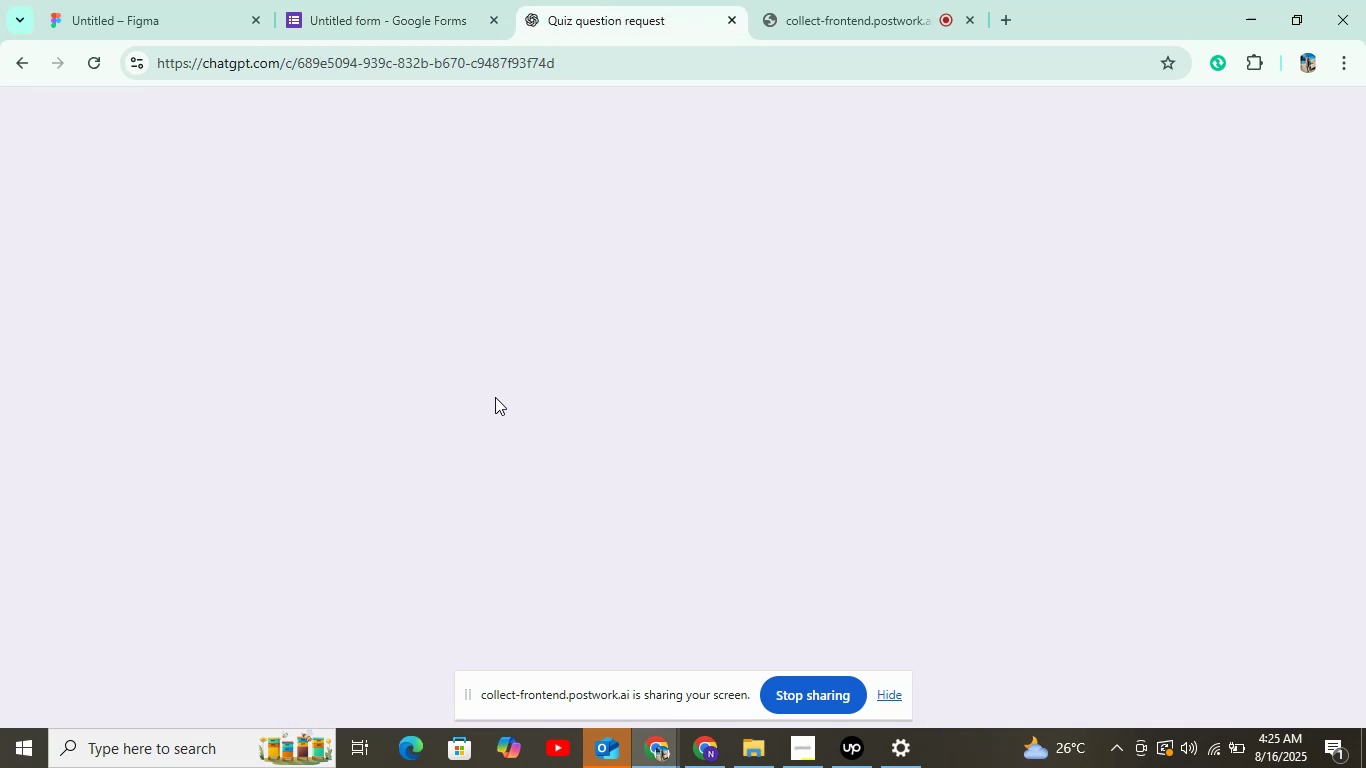 
left_click_drag(start_coordinate=[519, 330], to_coordinate=[485, 338])
 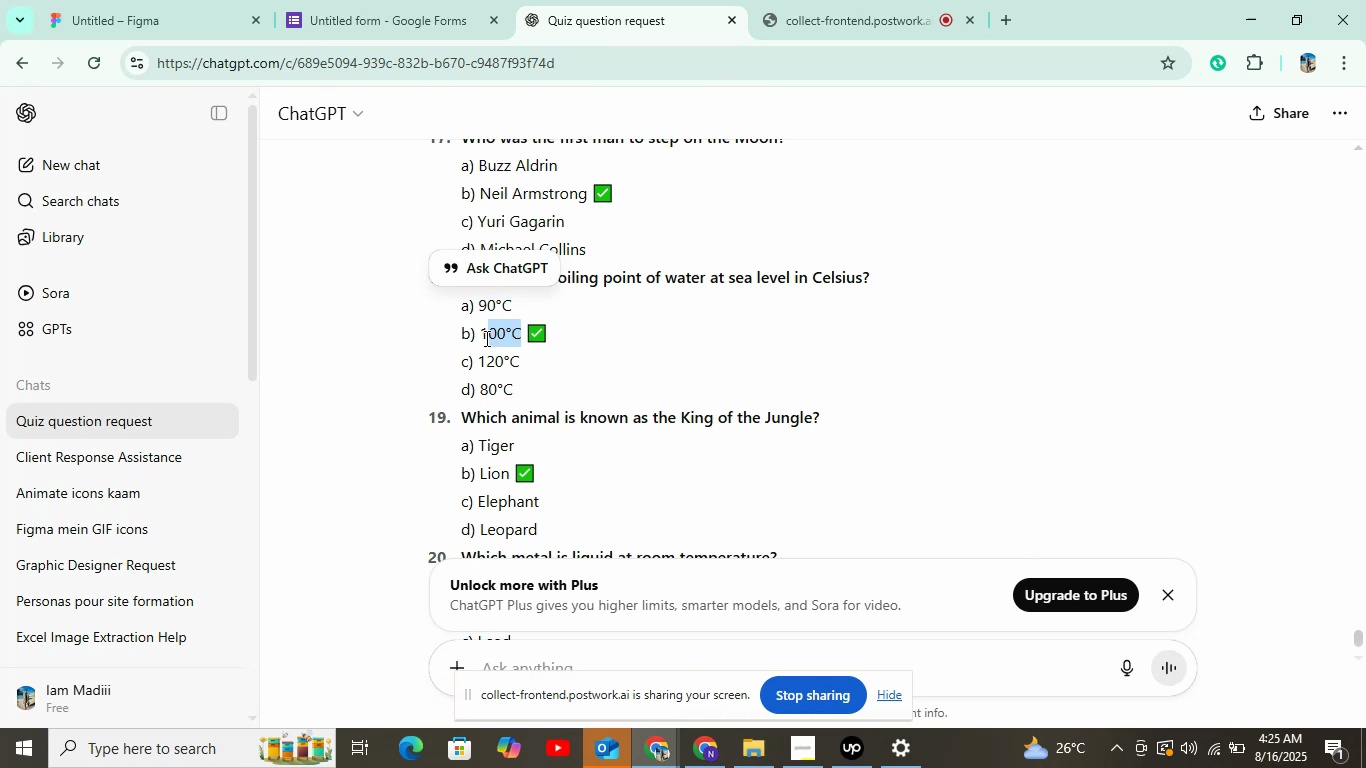 
left_click([485, 338])
 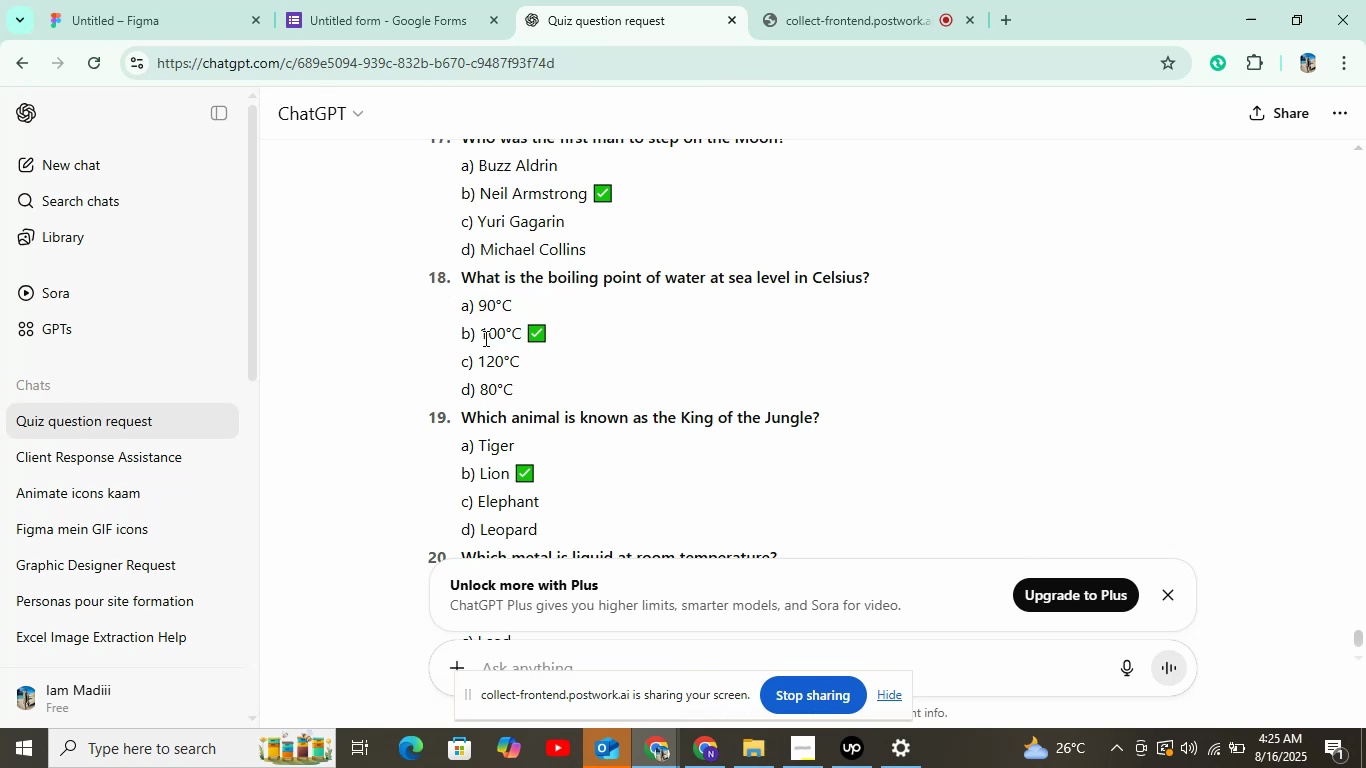 
left_click_drag(start_coordinate=[481, 331], to_coordinate=[523, 335])
 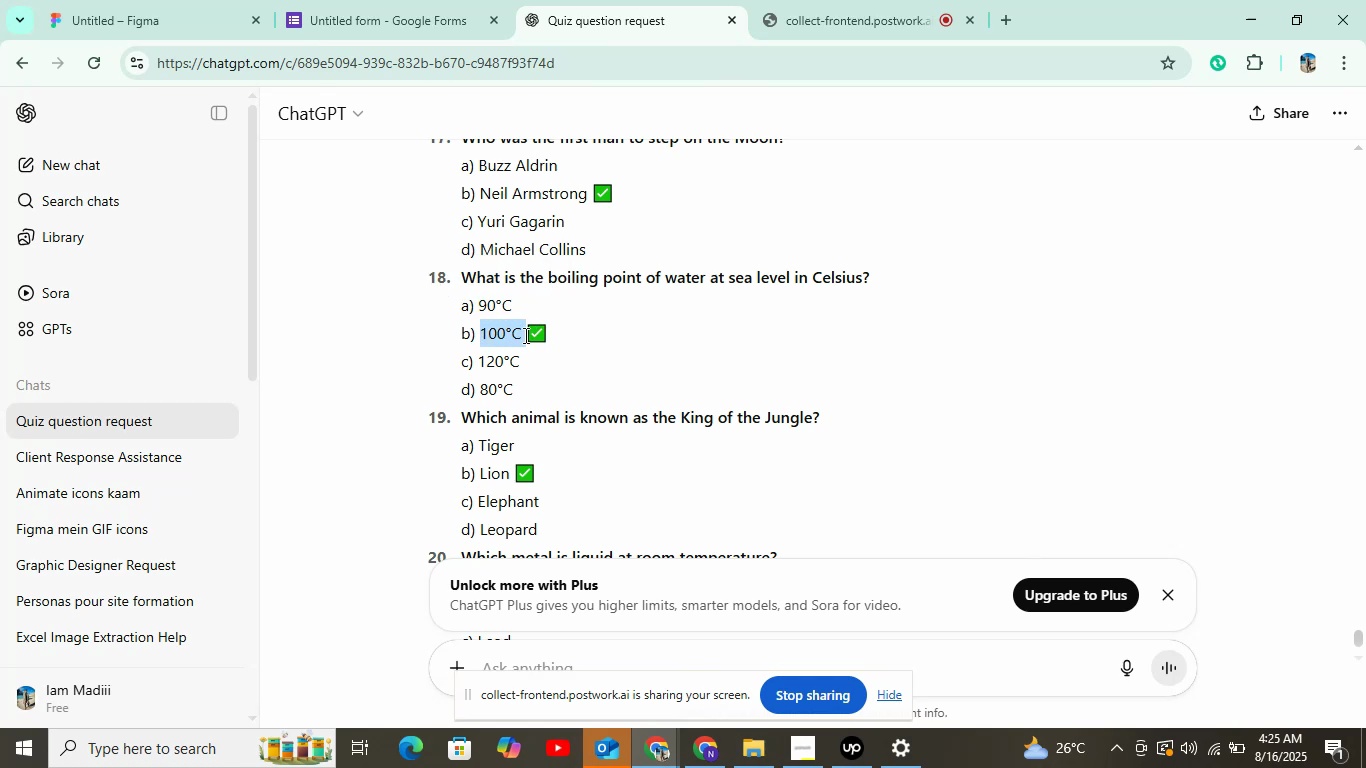 
key(Control+C)
 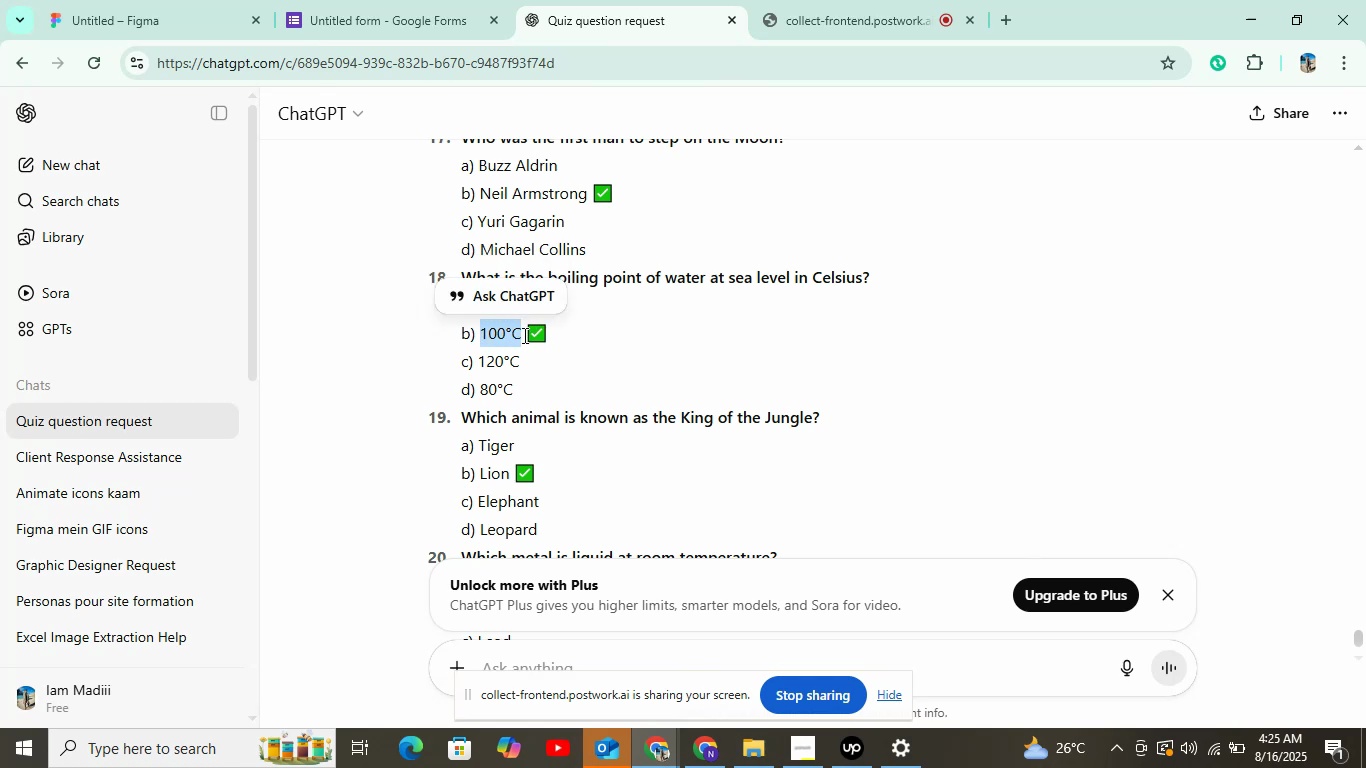 
left_click([417, 0])
 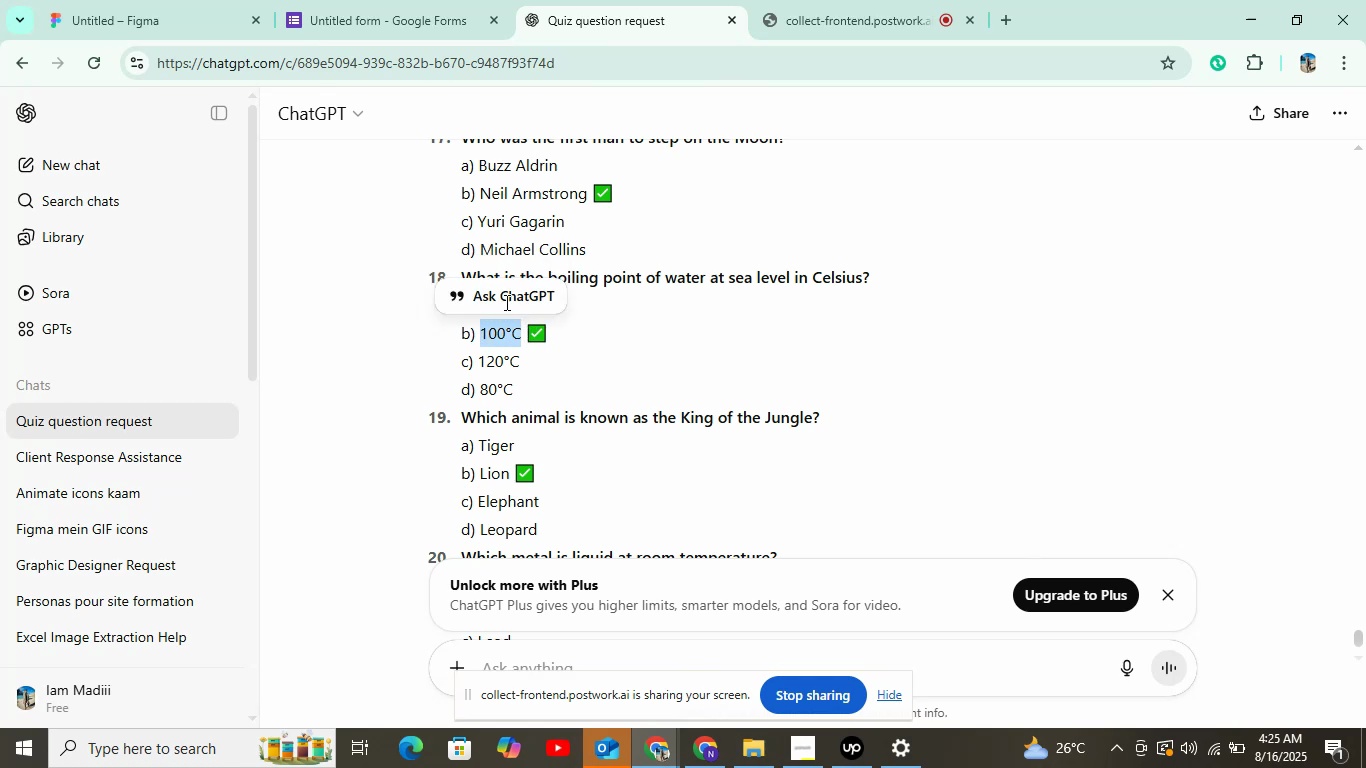 
key(Control+V)
 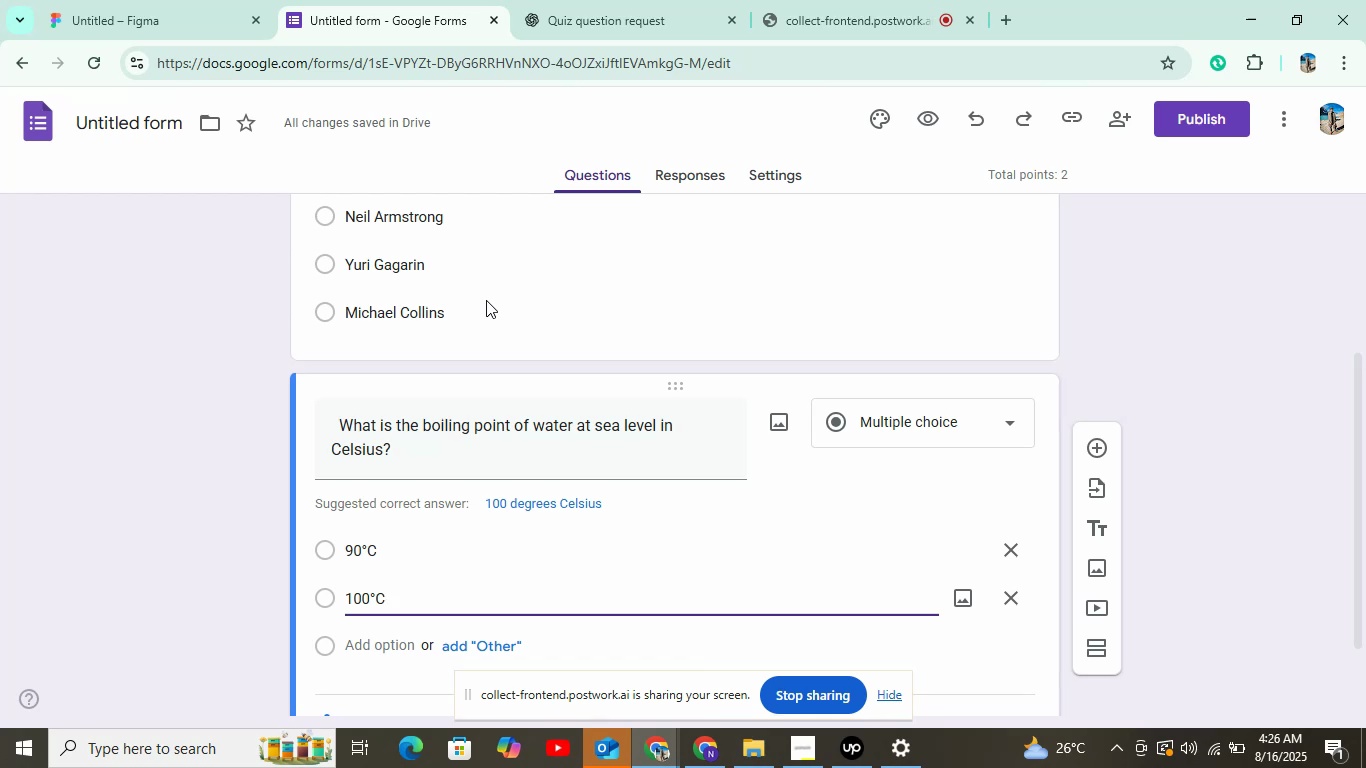 
wait(20.29)
 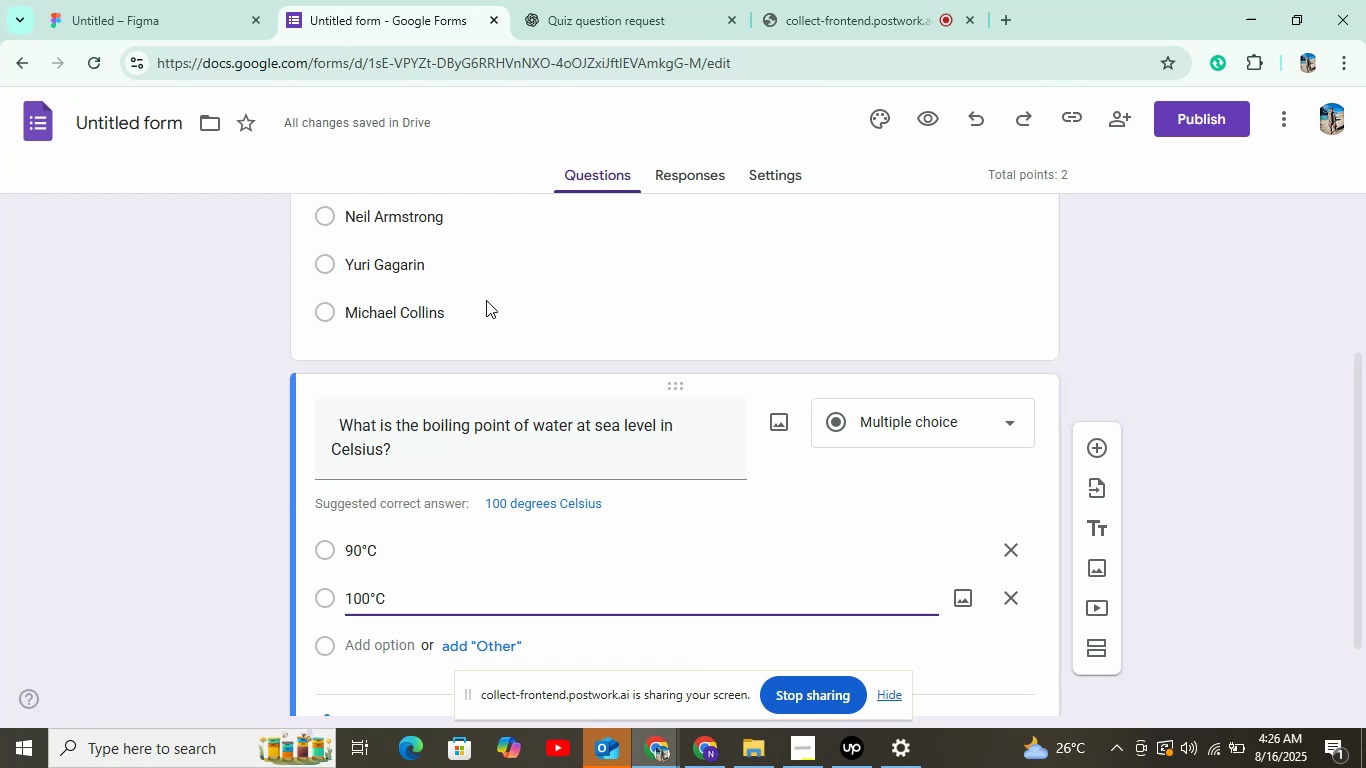 
left_click([606, 0])
 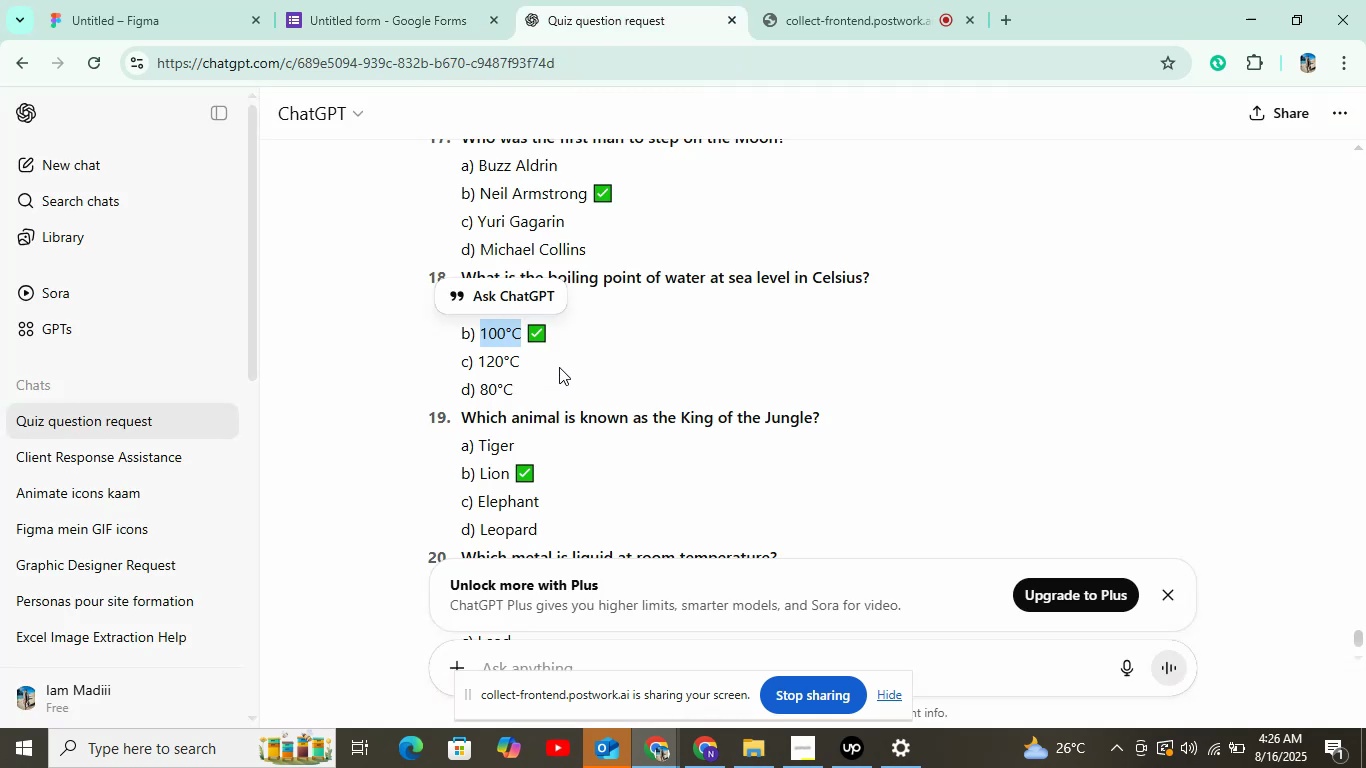 
left_click_drag(start_coordinate=[475, 362], to_coordinate=[520, 364])
 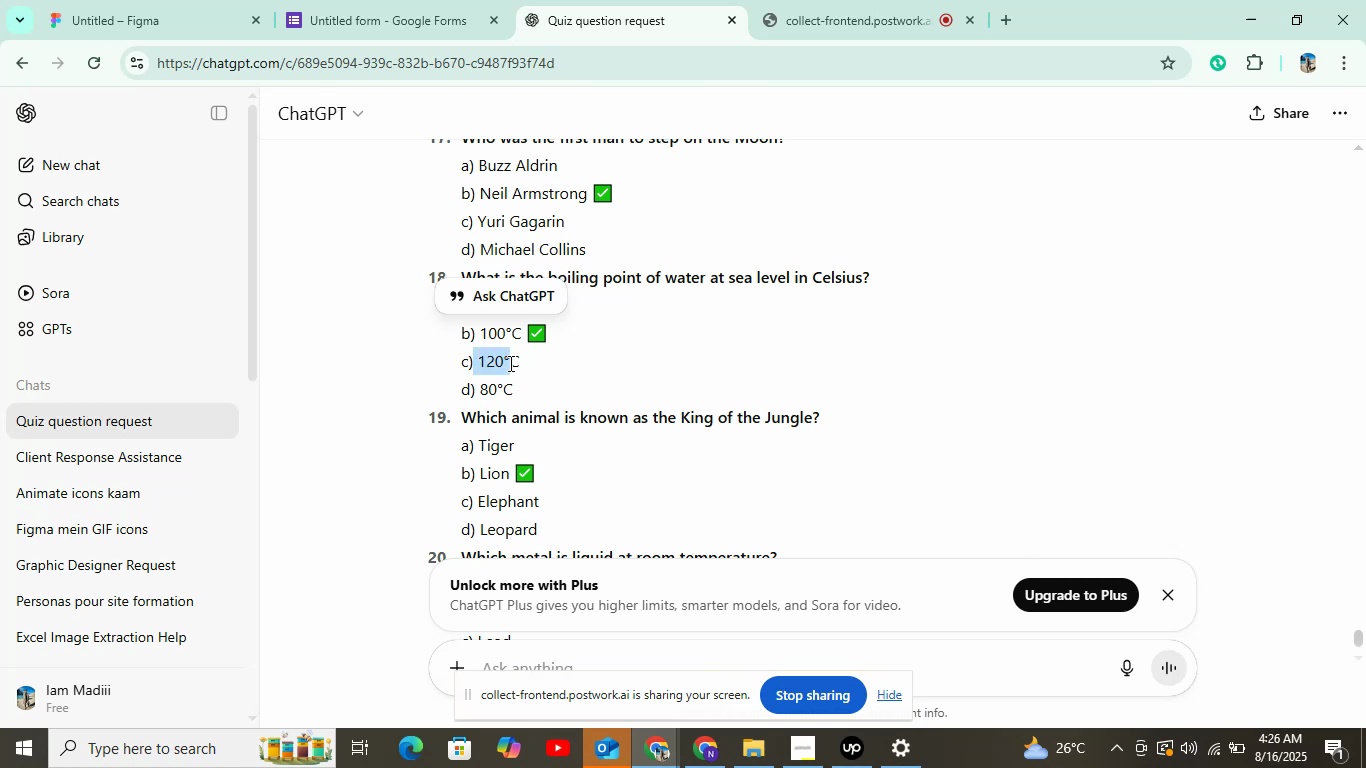 
key(Control+C)
 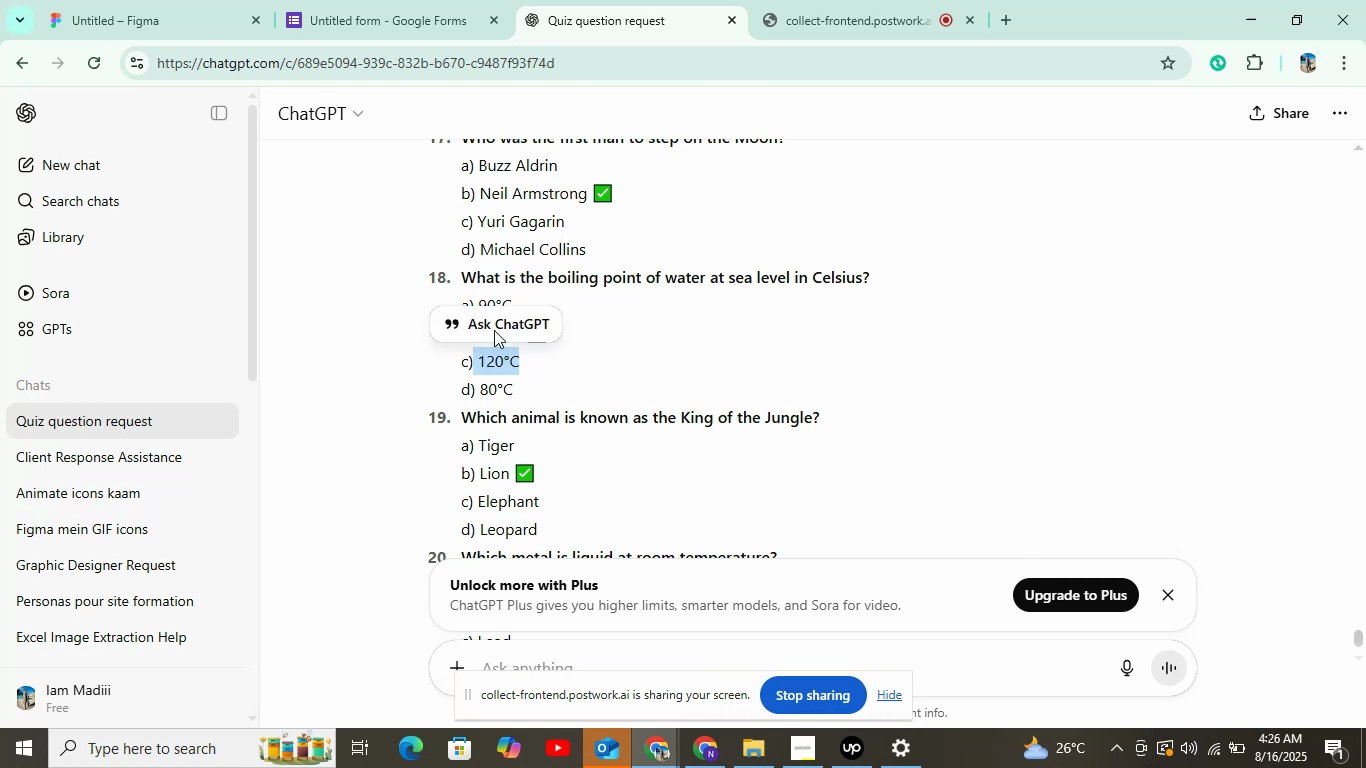 
left_click([315, 1])
 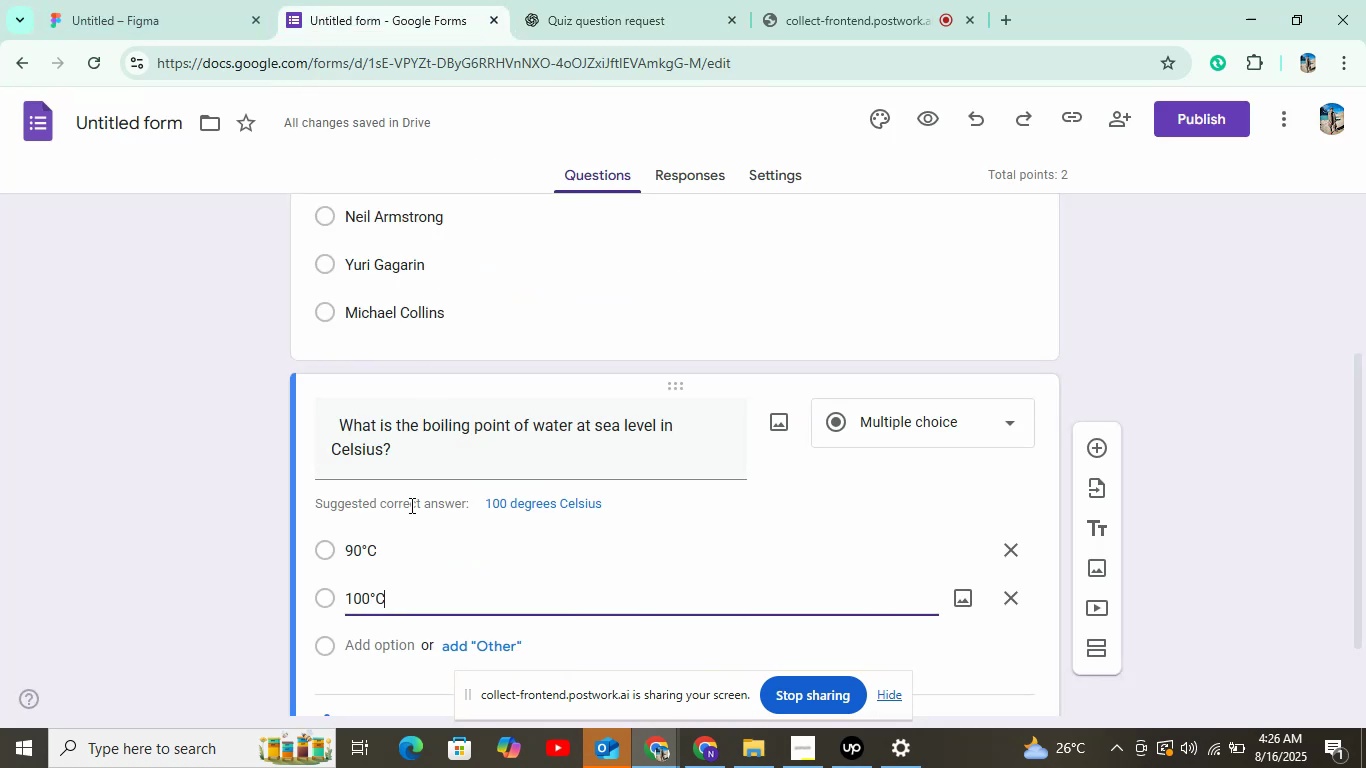 
left_click([392, 645])
 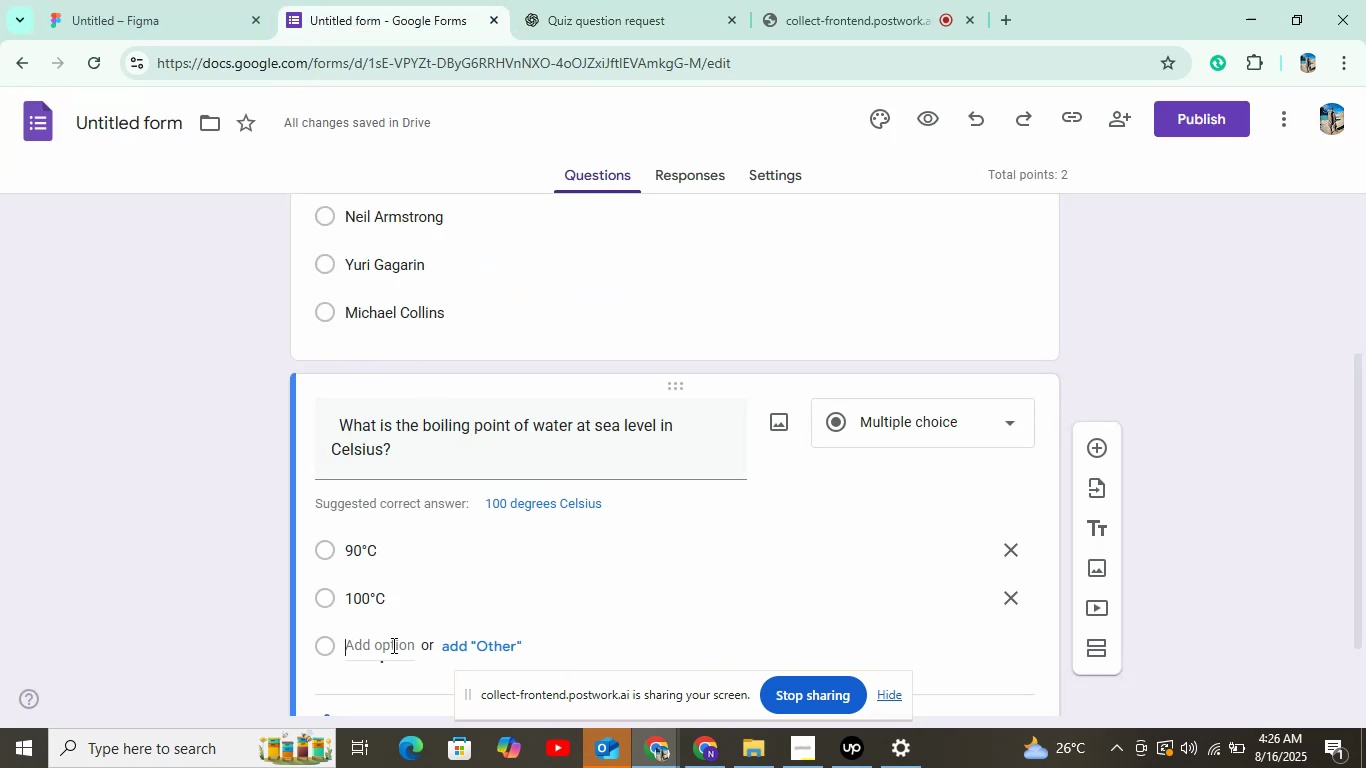 
key(Control+V)
 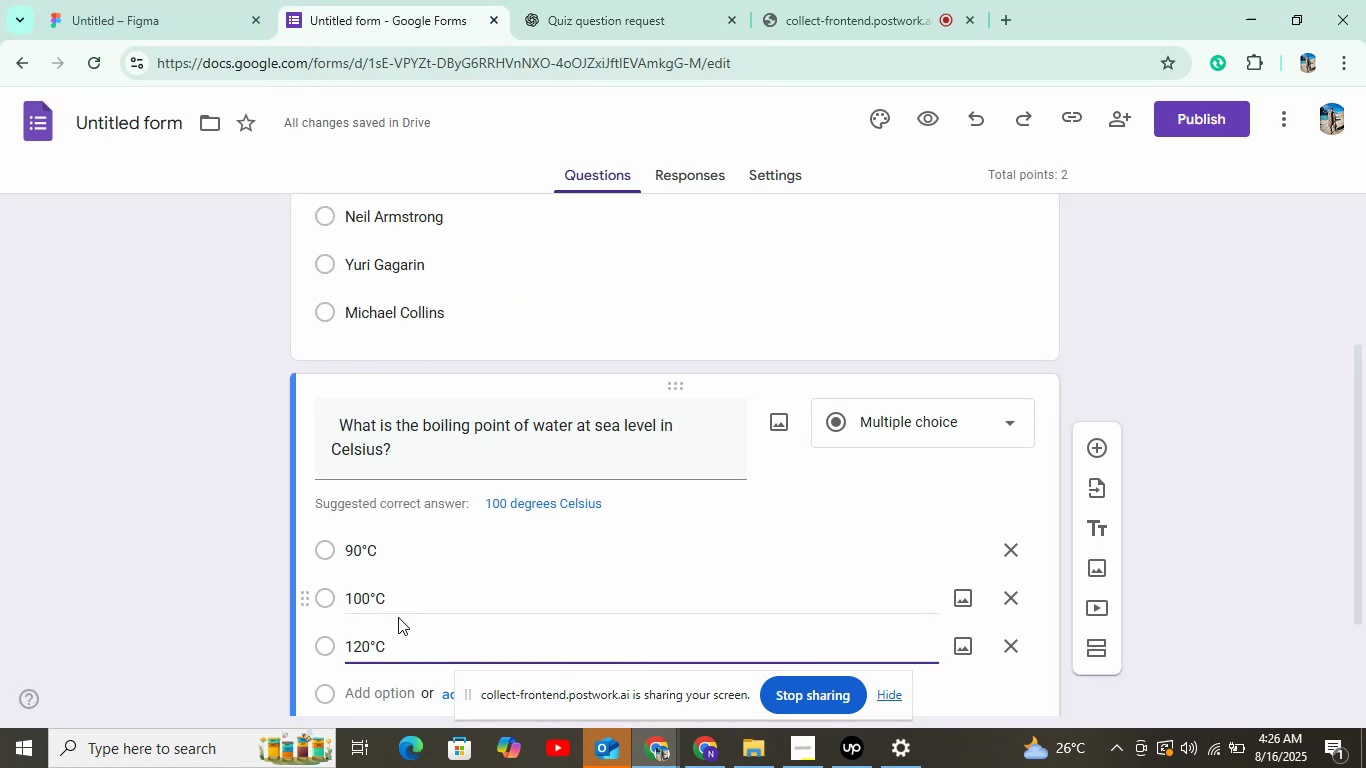 
wait(7.24)
 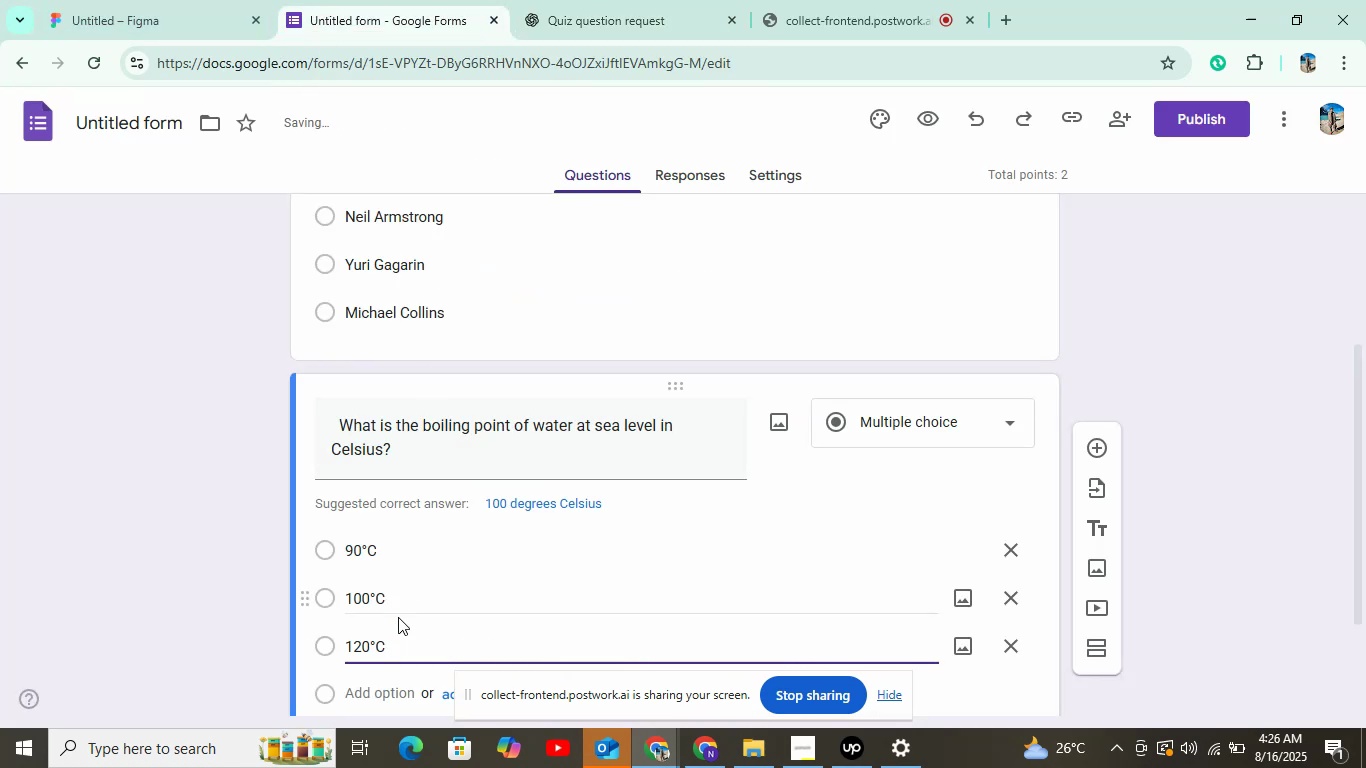 
scroll: coordinate [396, 582], scroll_direction: down, amount: 6.0
 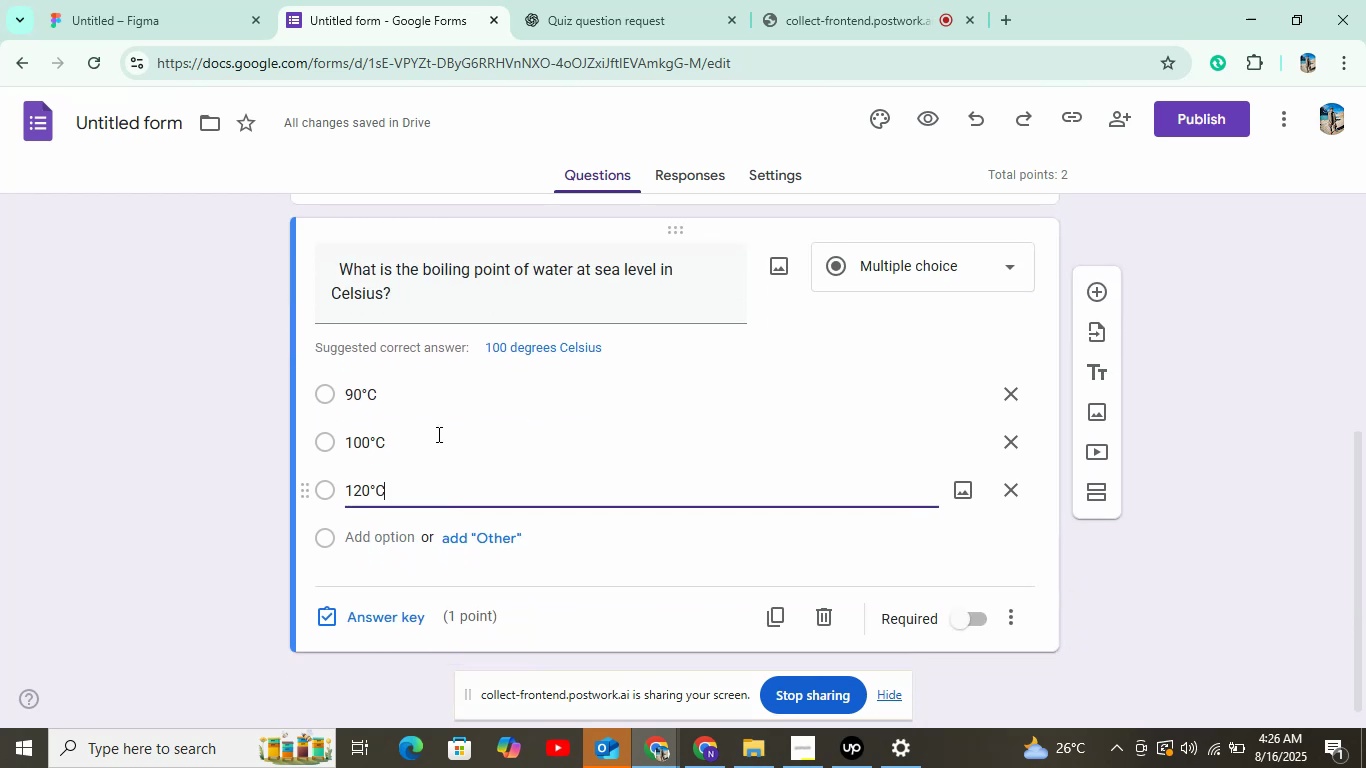 
left_click([548, 9])
 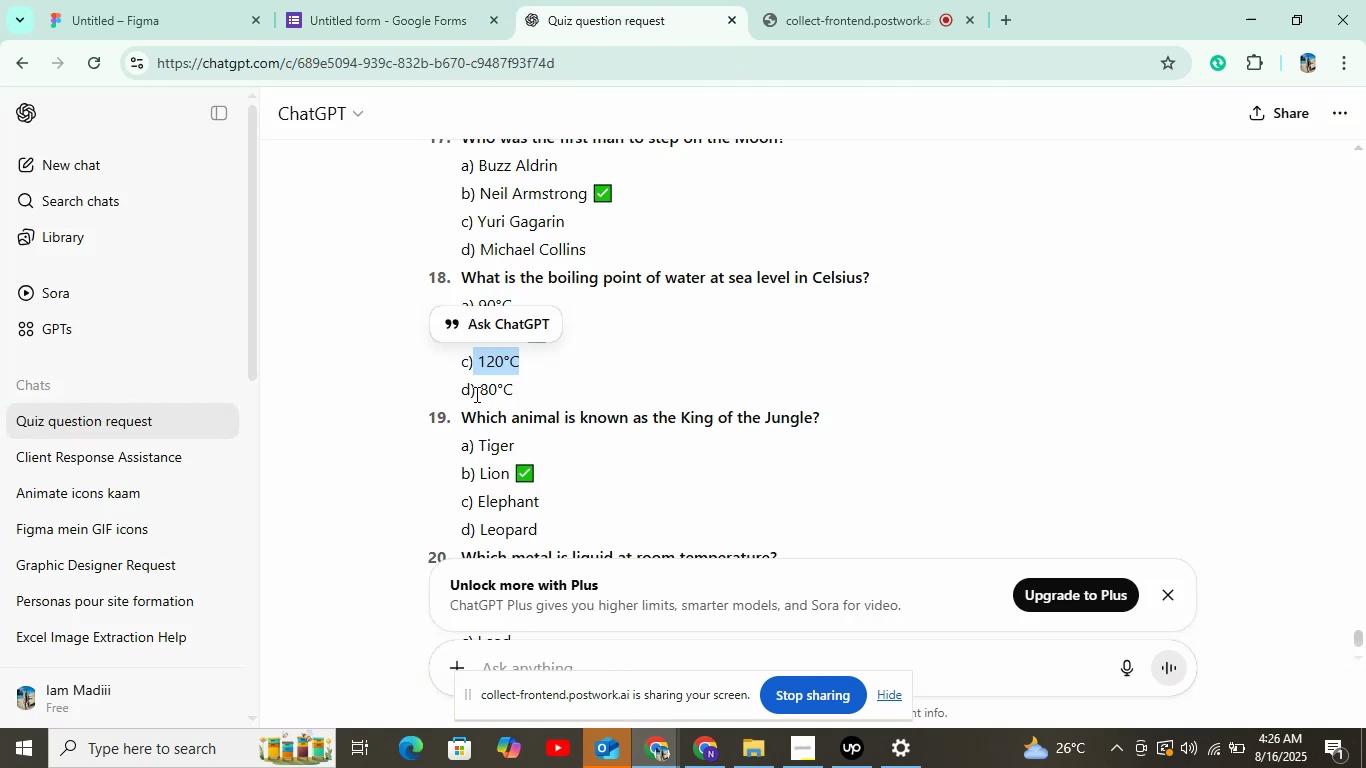 
left_click_drag(start_coordinate=[479, 392], to_coordinate=[512, 392])
 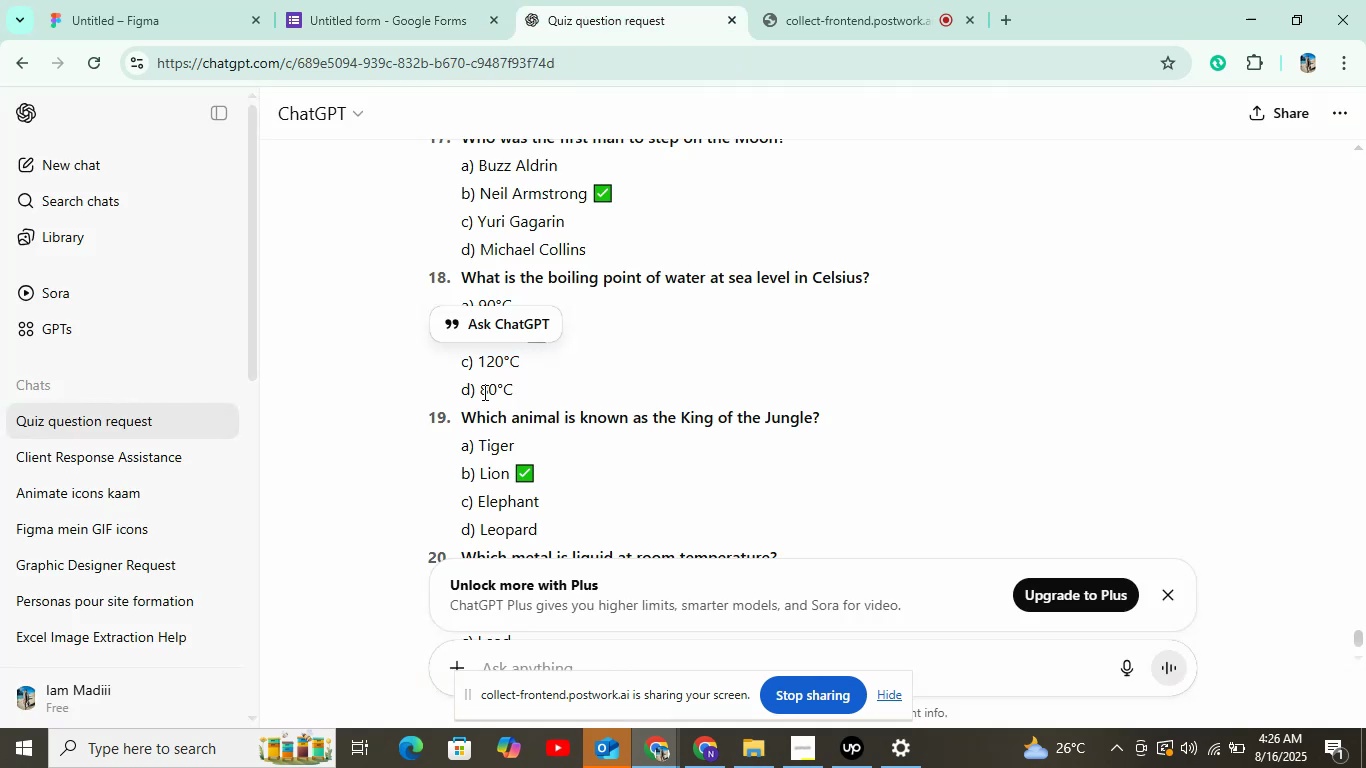 
key(Control+C)
 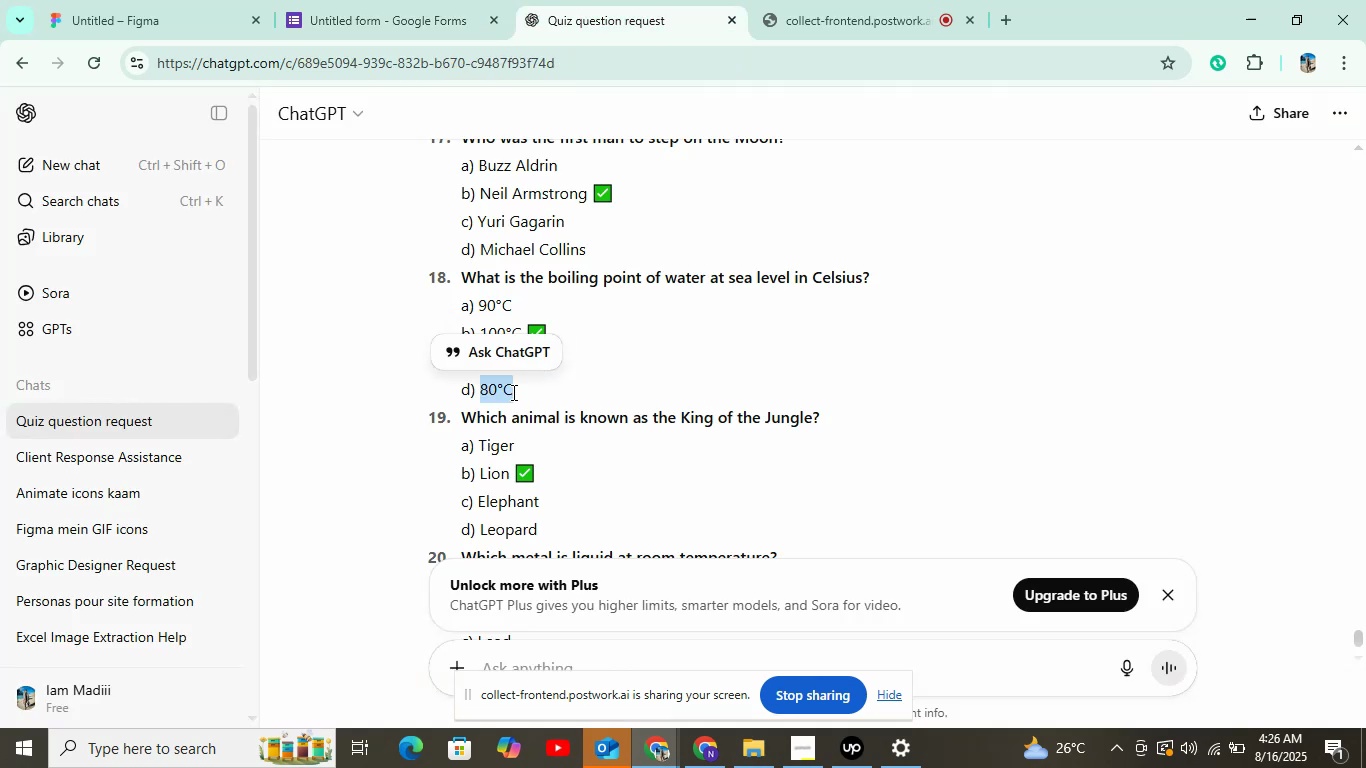 
key(Control+C)
 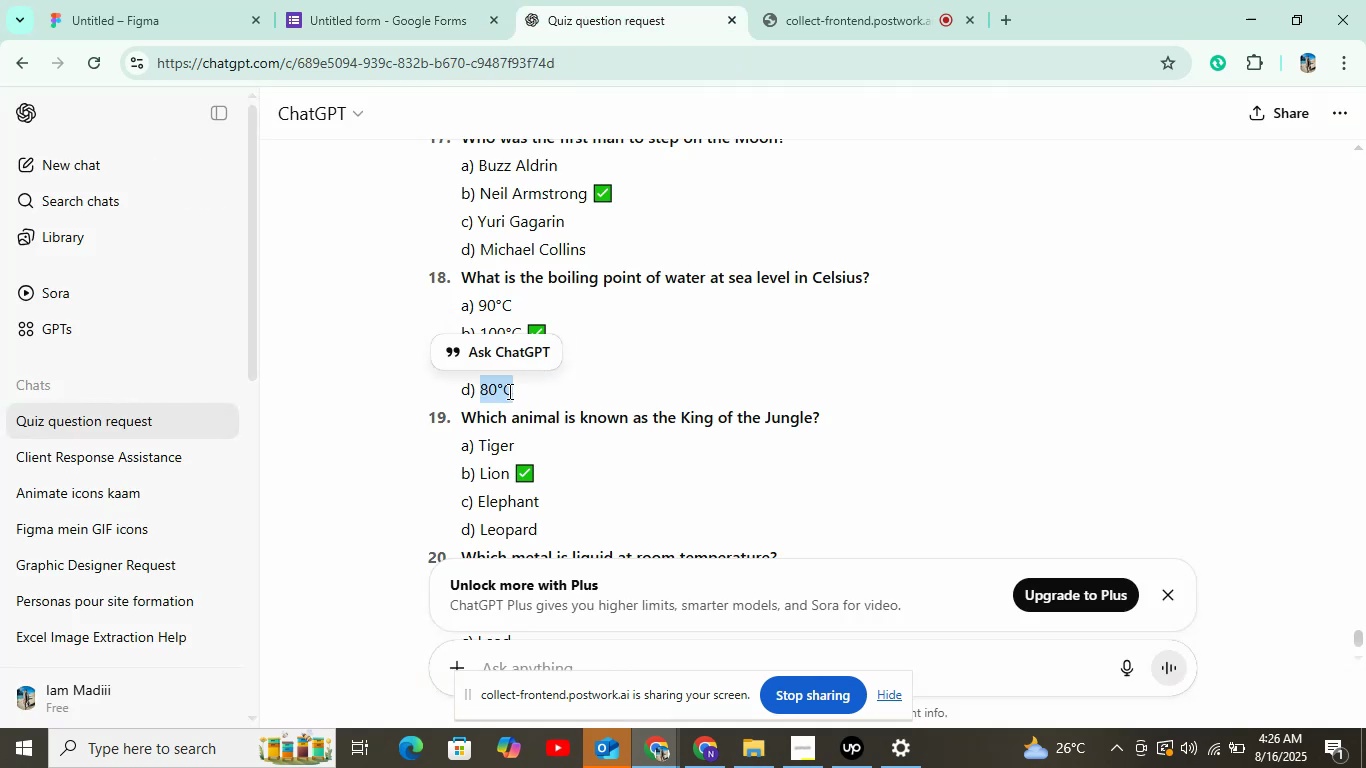 
key(Control+V)
 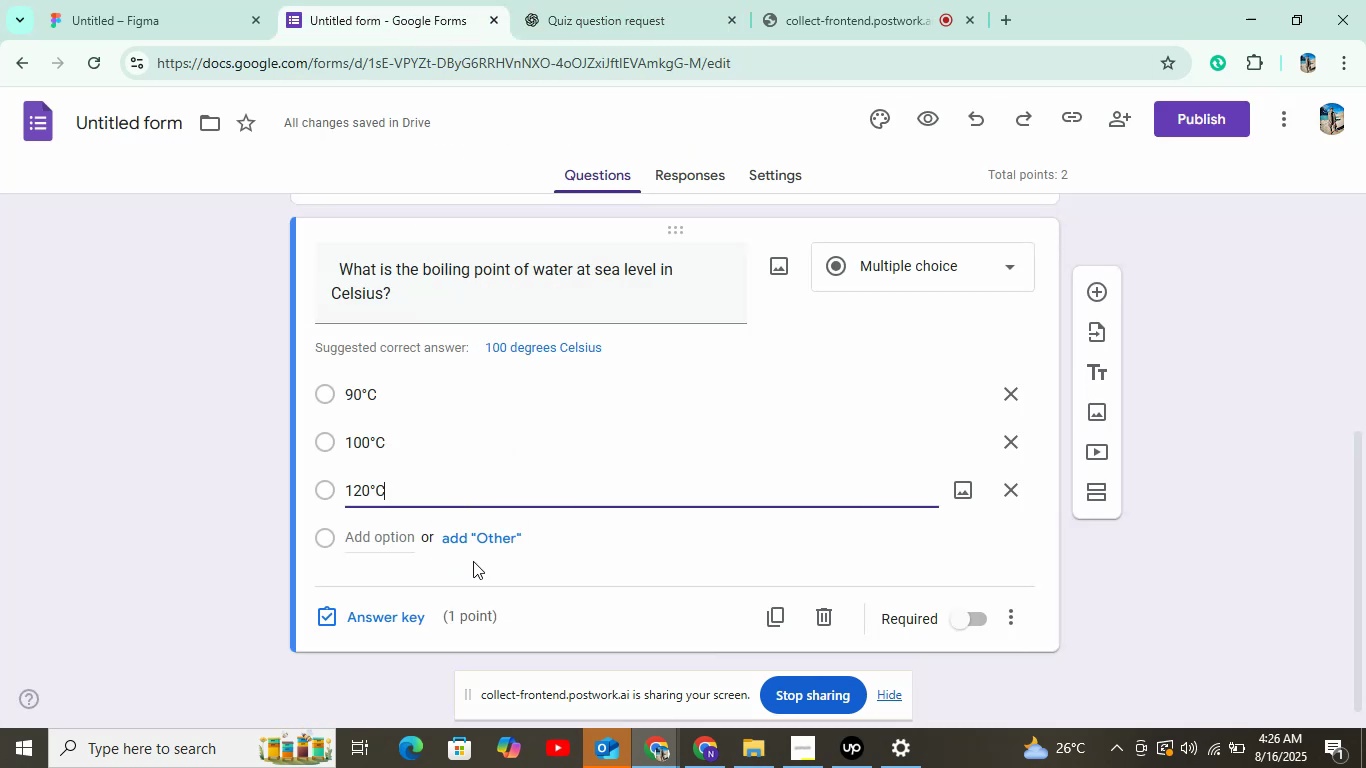 
key(Control+Z)
 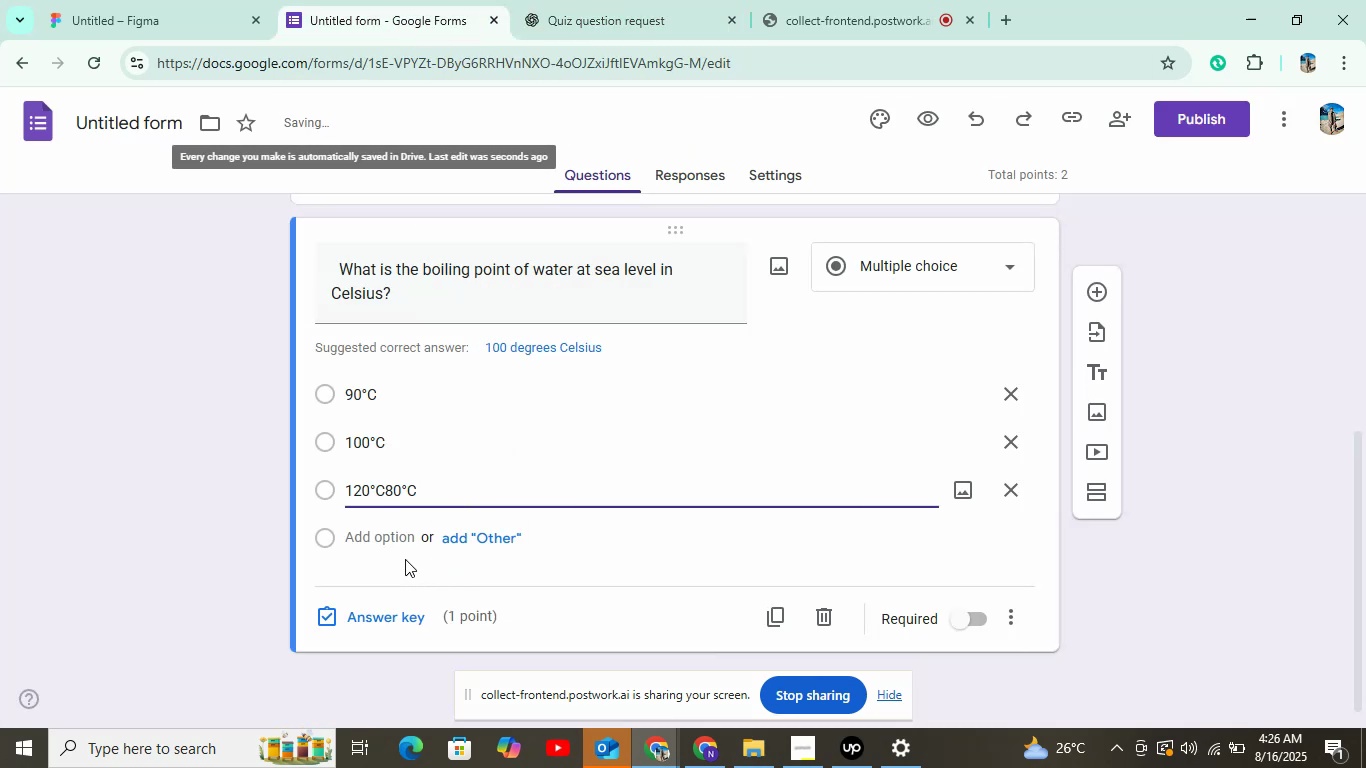 
left_click([404, 538])
 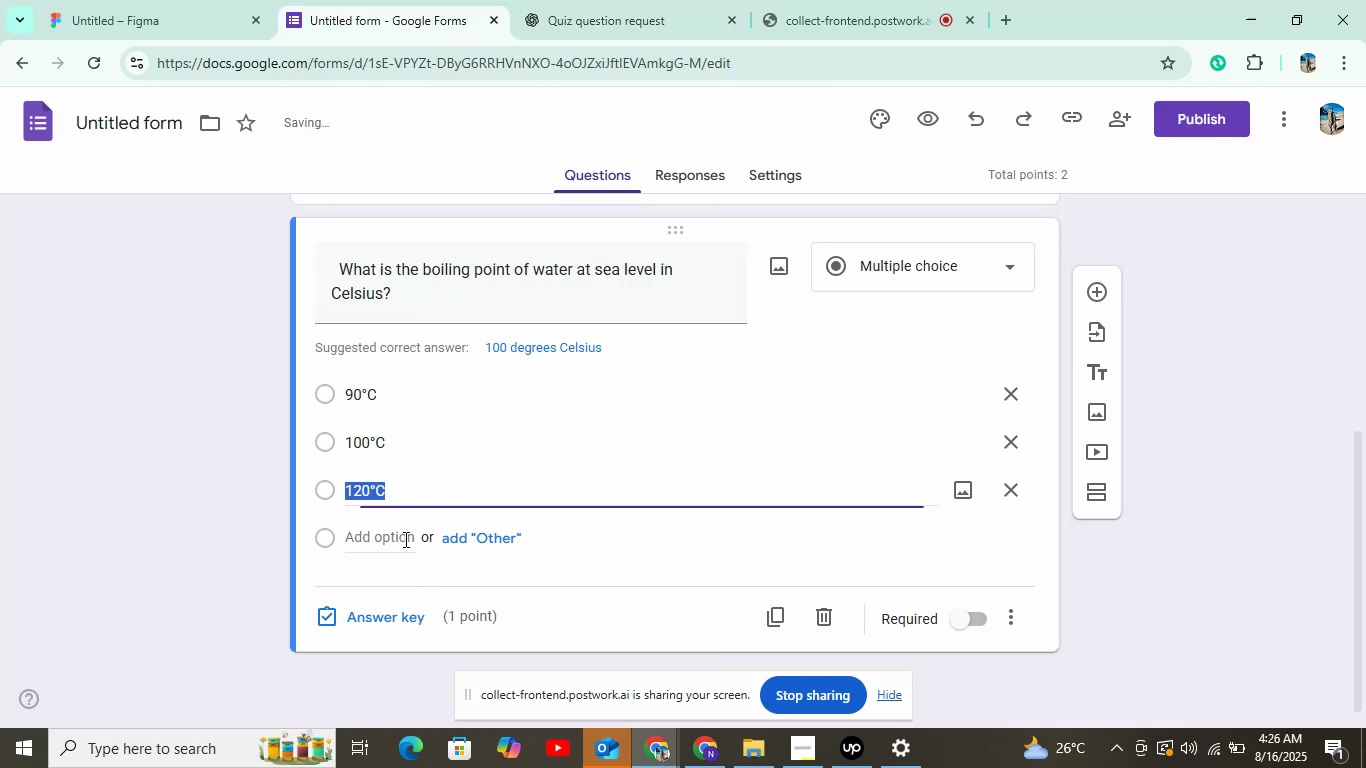 
key(Control+V)
 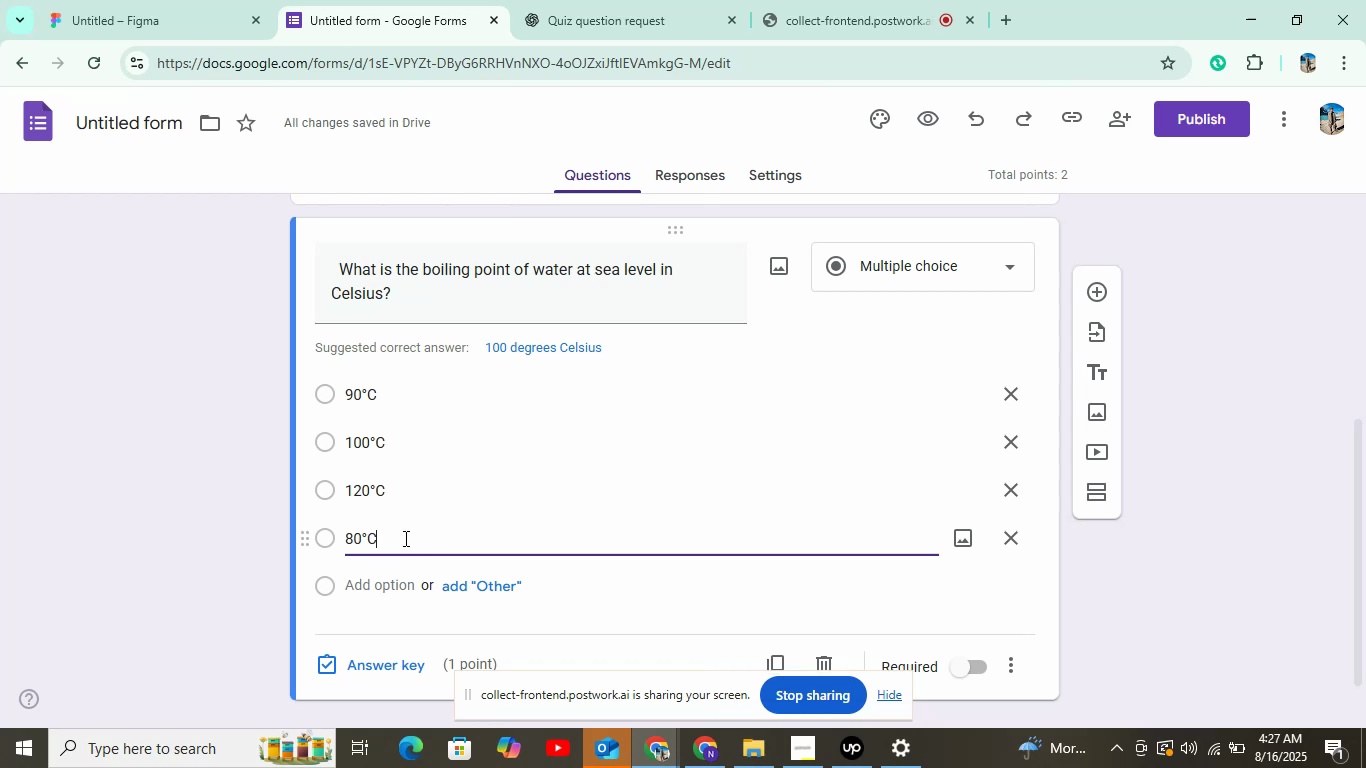 
wait(28.14)
 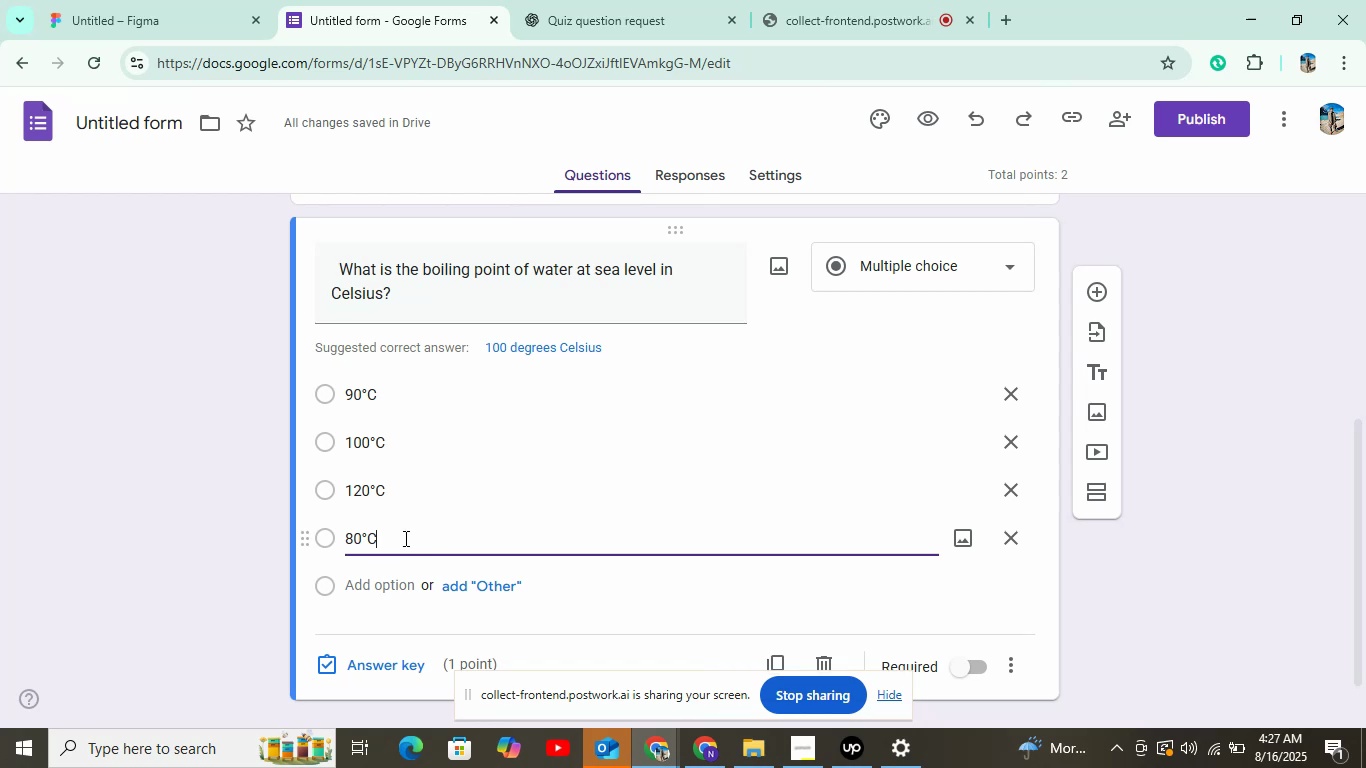 
left_click([400, 673])
 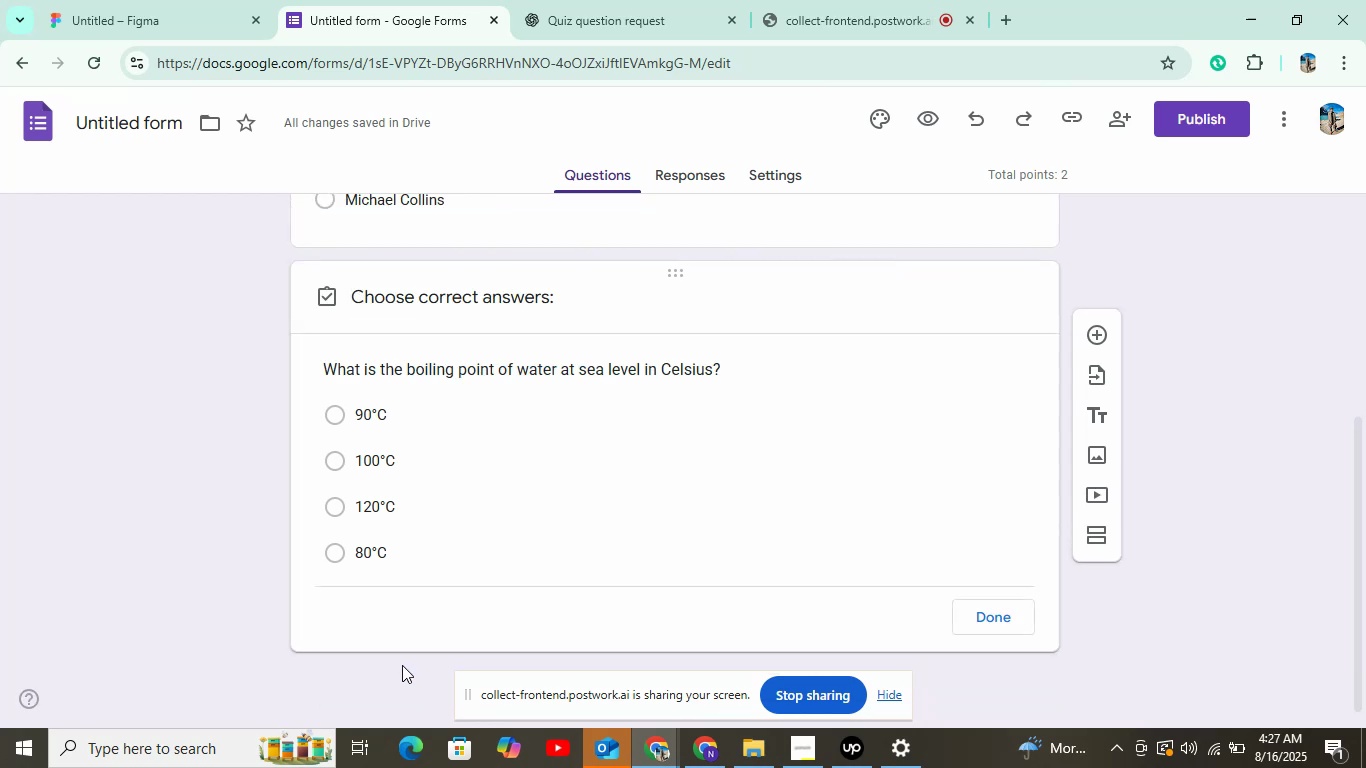 
left_click([430, 434])
 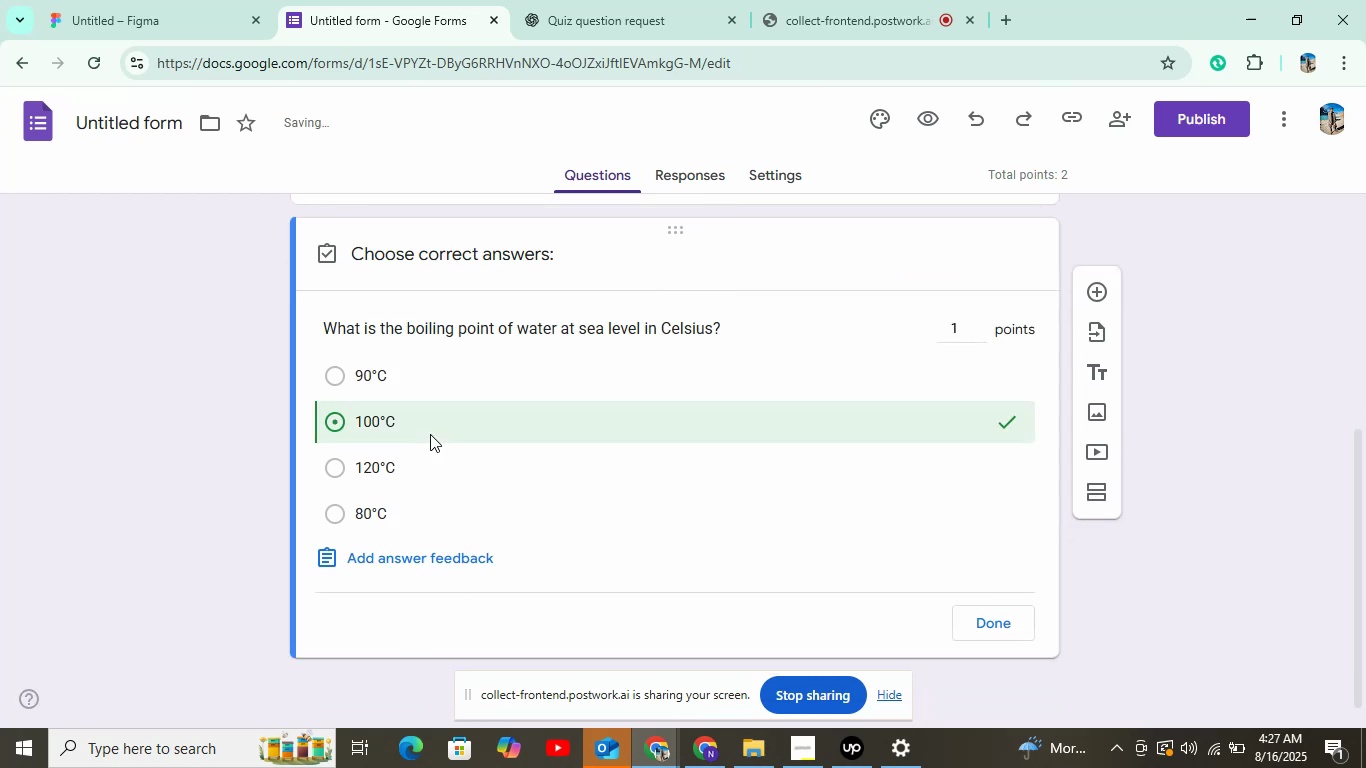 
left_click([969, 609])
 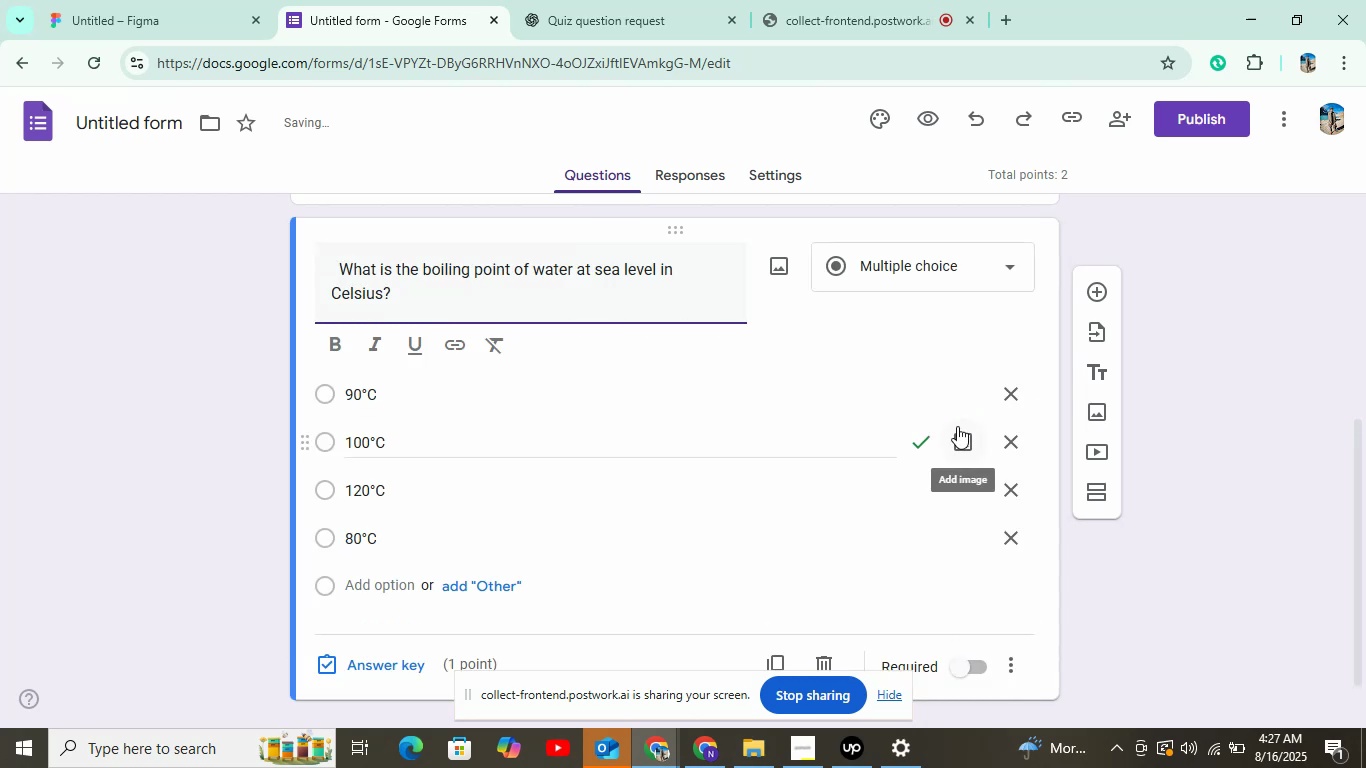 
left_click([1100, 281])
 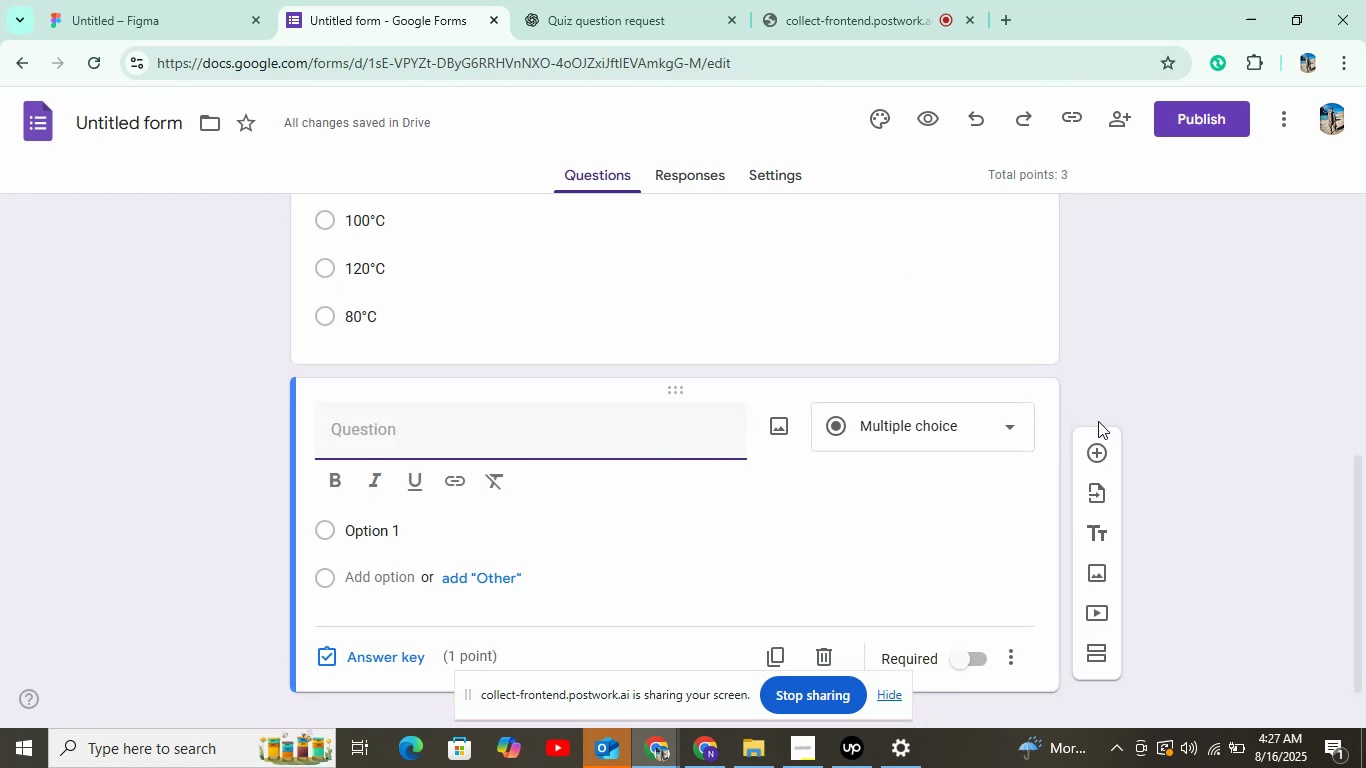 
double_click([652, 12])
 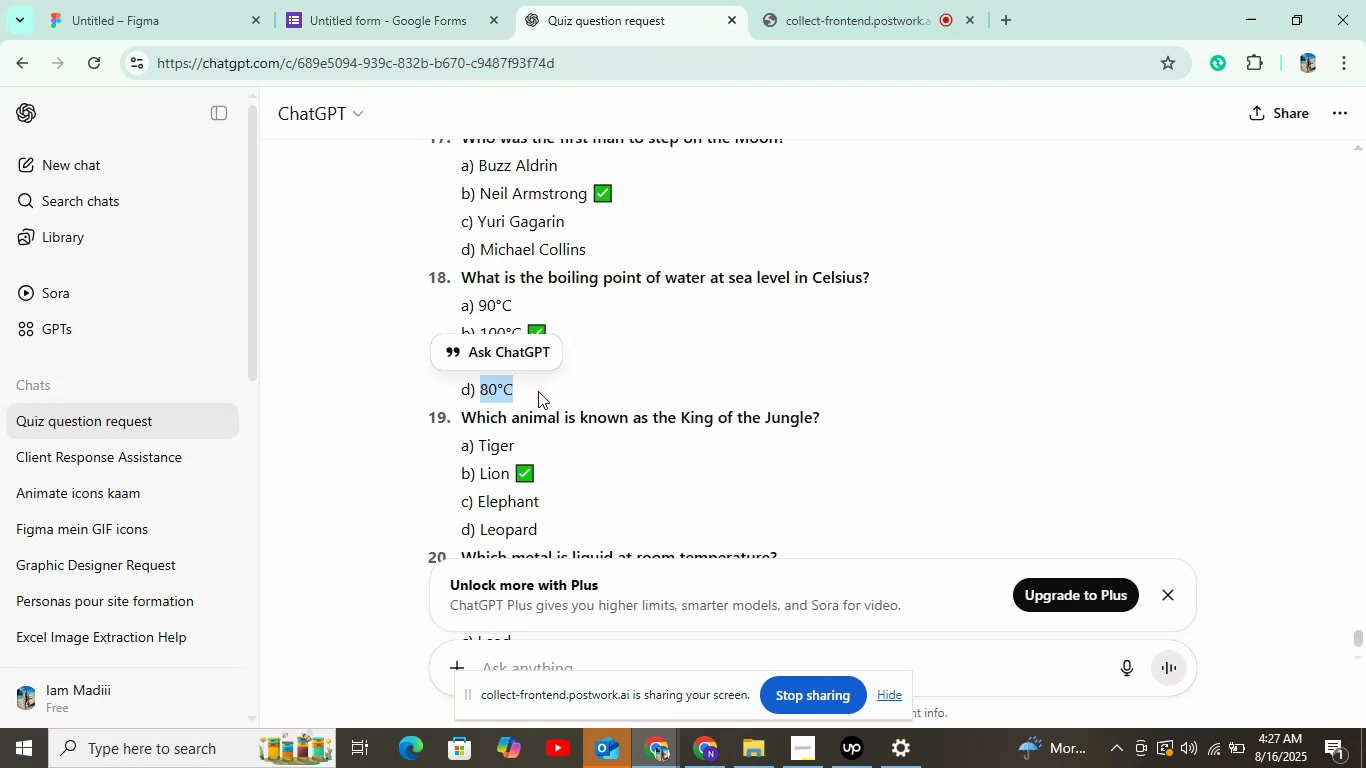 
left_click_drag(start_coordinate=[462, 411], to_coordinate=[856, 425])
 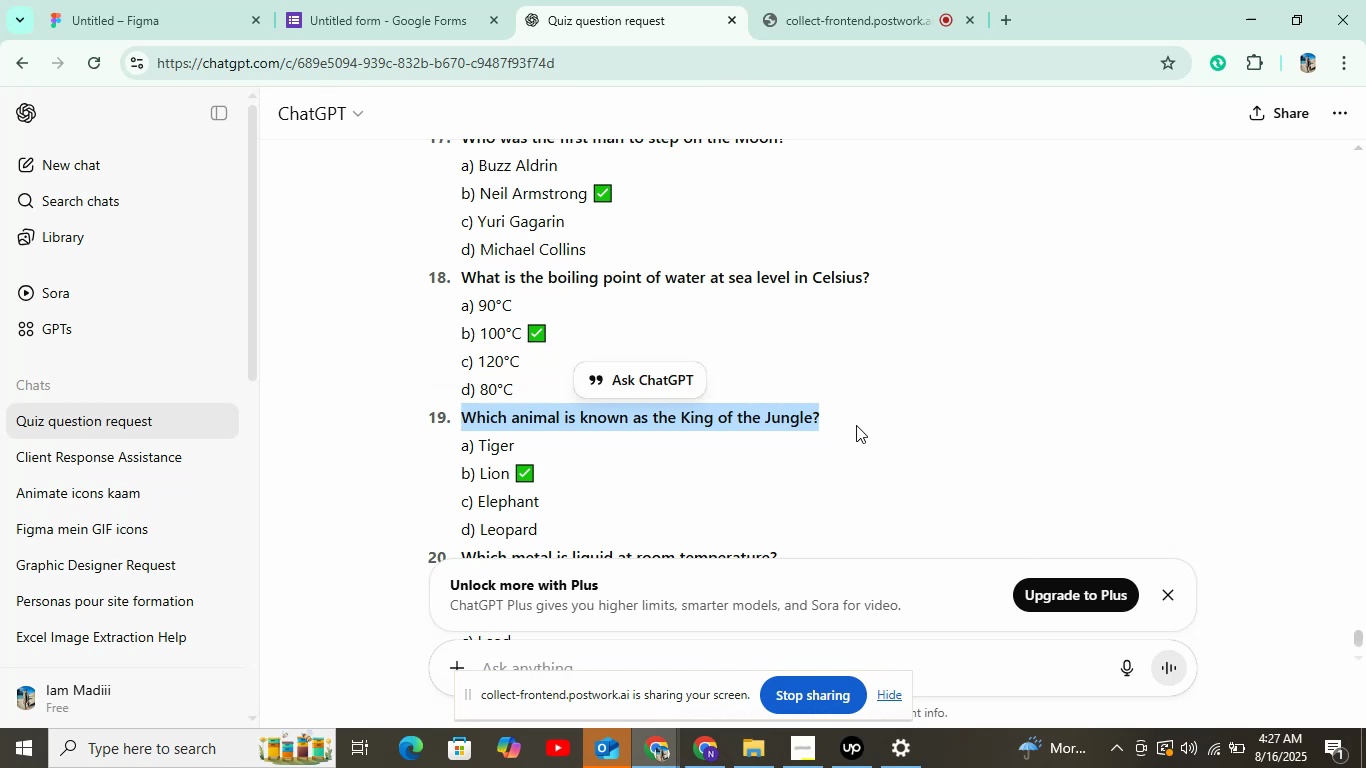 
key(Control+C)
 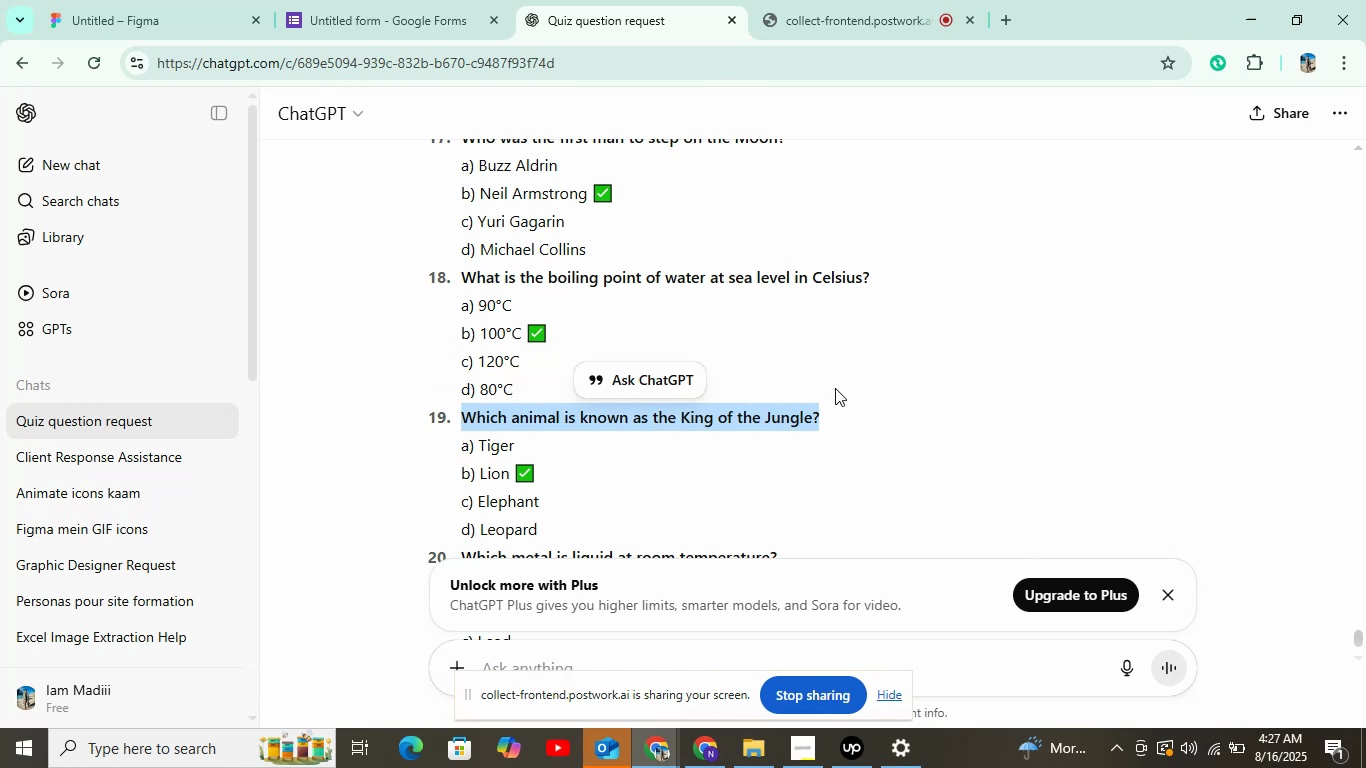 
left_click([431, 0])
 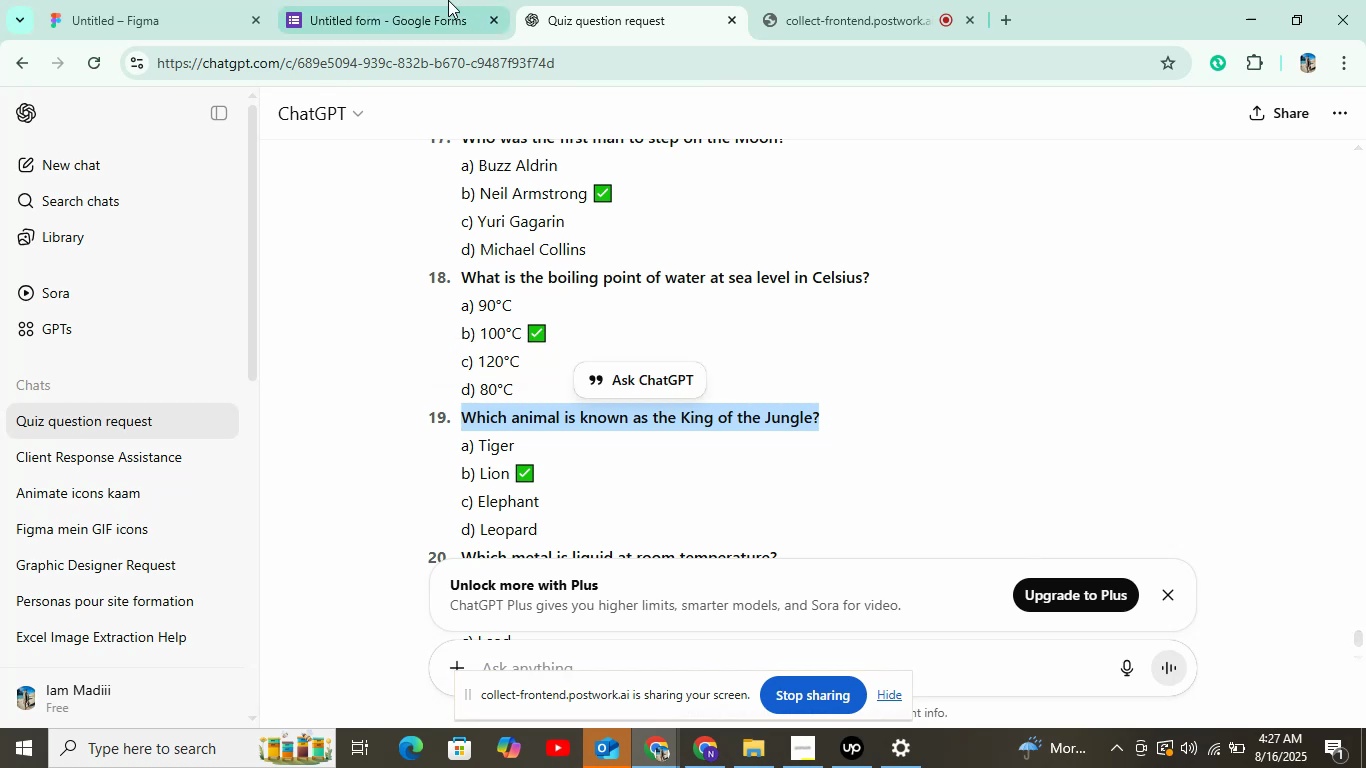 
key(Control+V)
 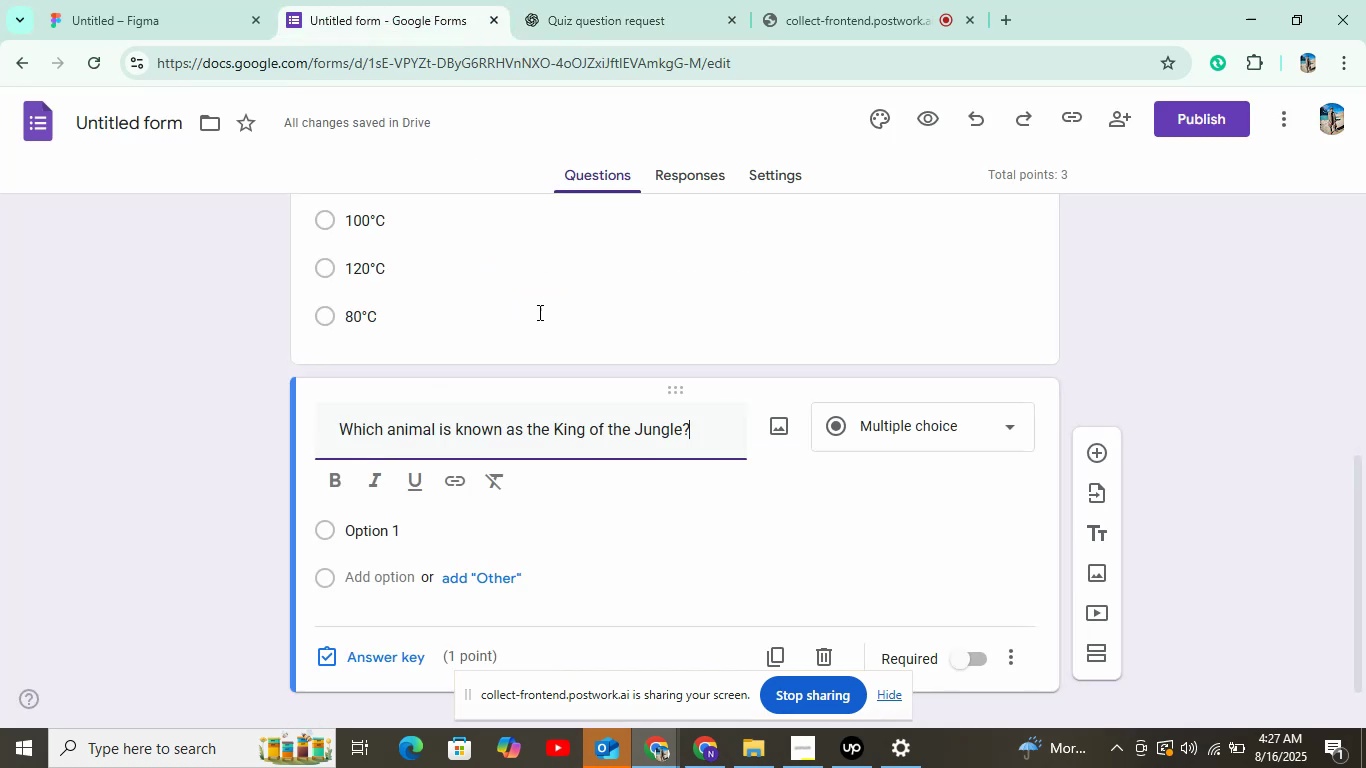 
left_click([417, 525])
 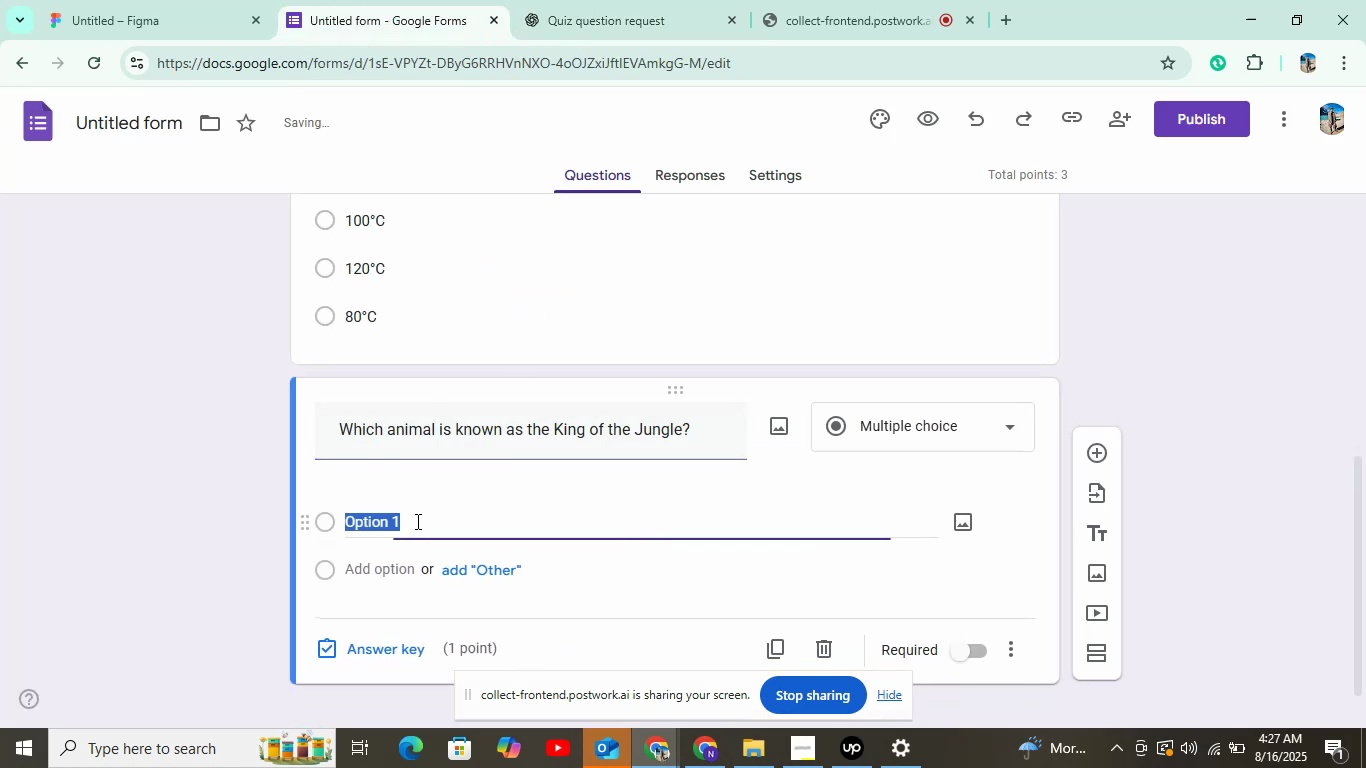 
left_click([581, 0])
 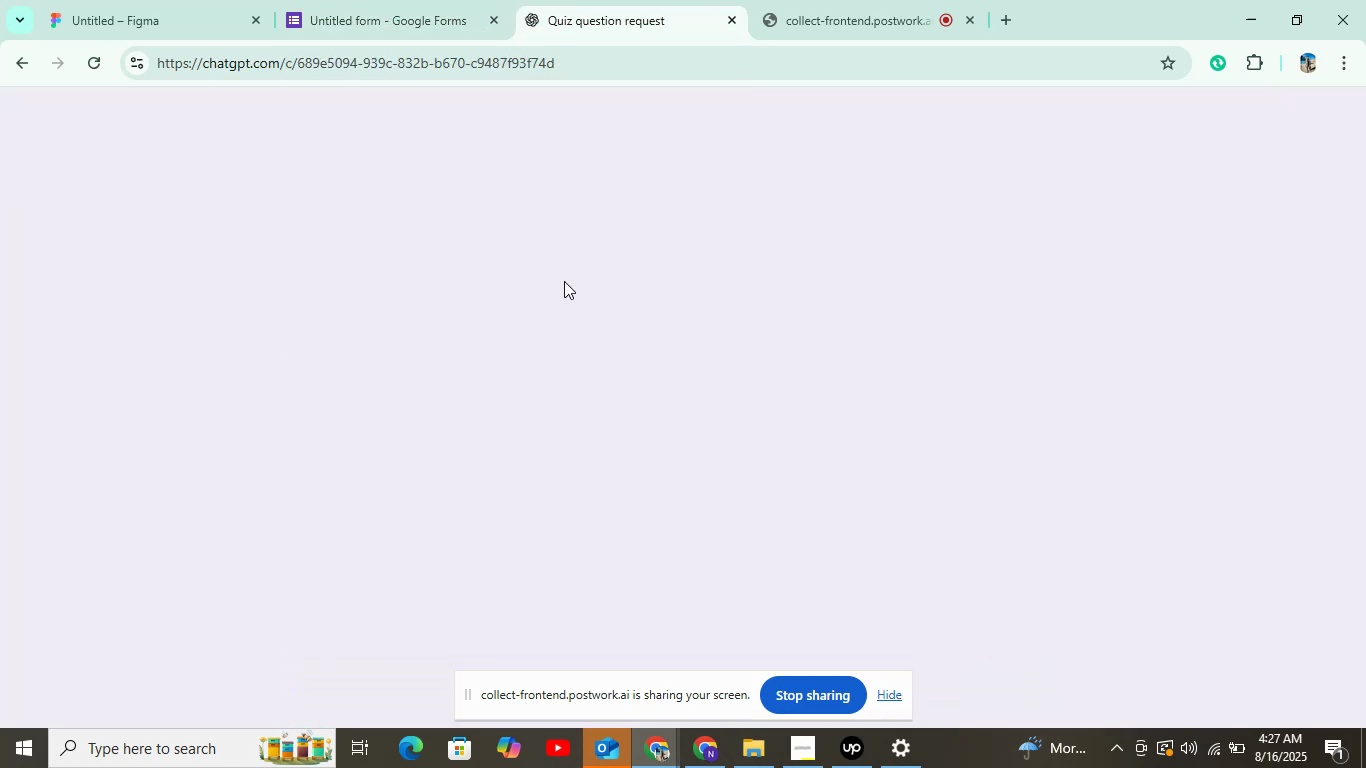 
right_click([486, 420])
 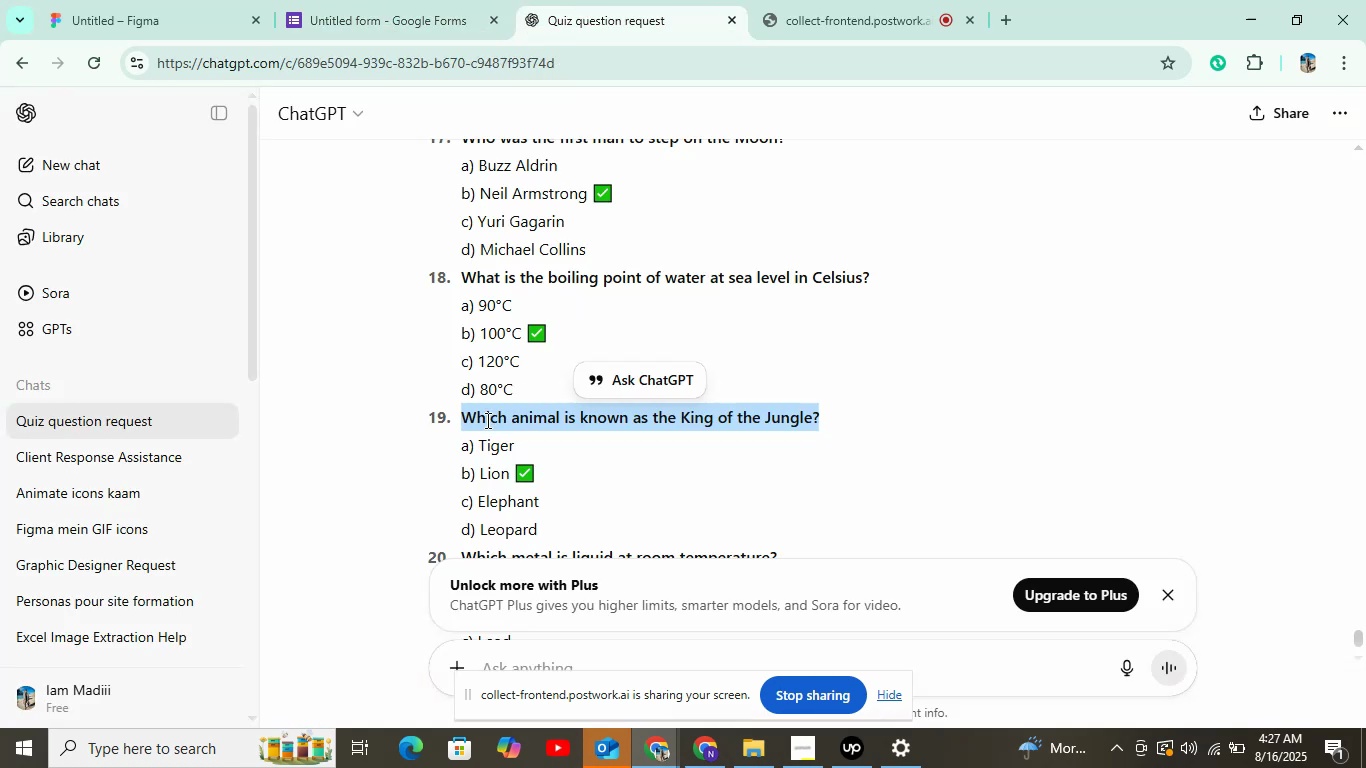 
left_click([480, 446])
 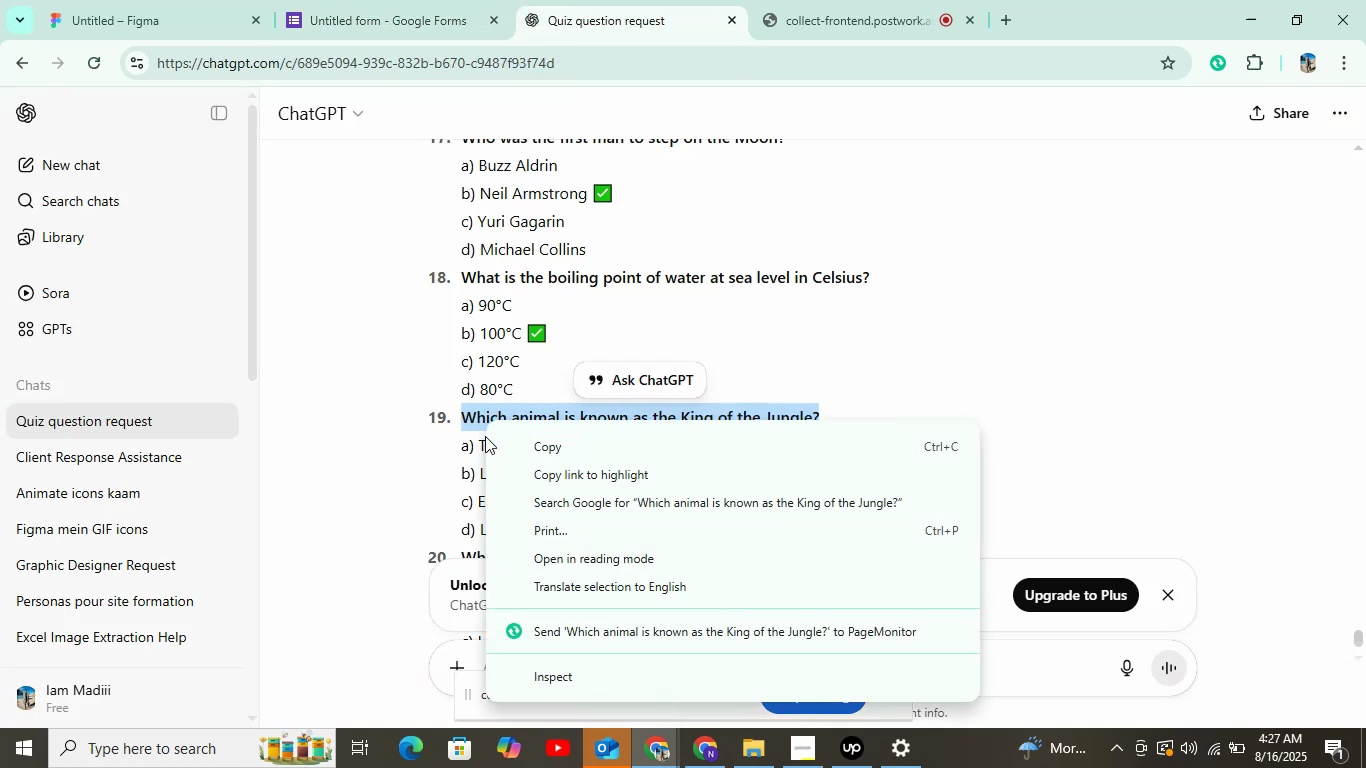 
left_click_drag(start_coordinate=[479, 445], to_coordinate=[536, 436])
 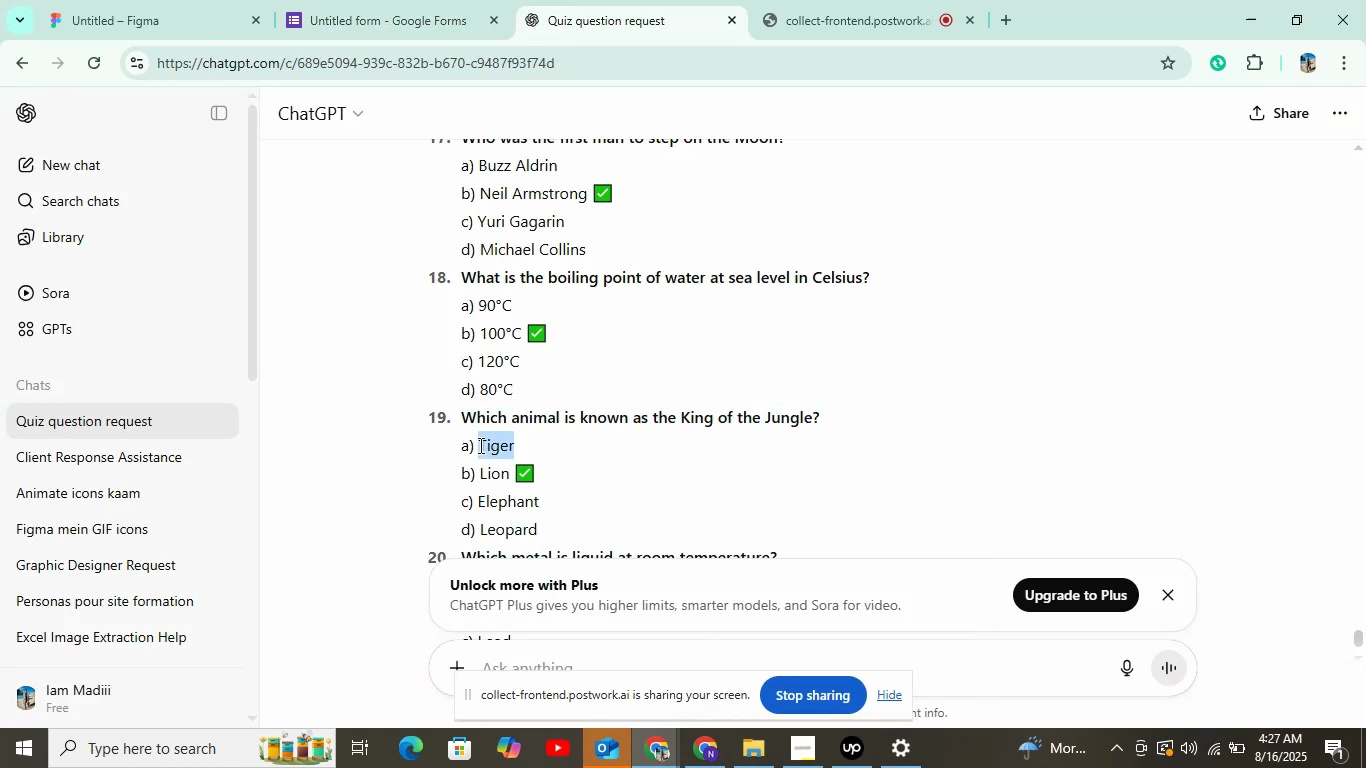 
key(Control+C)
 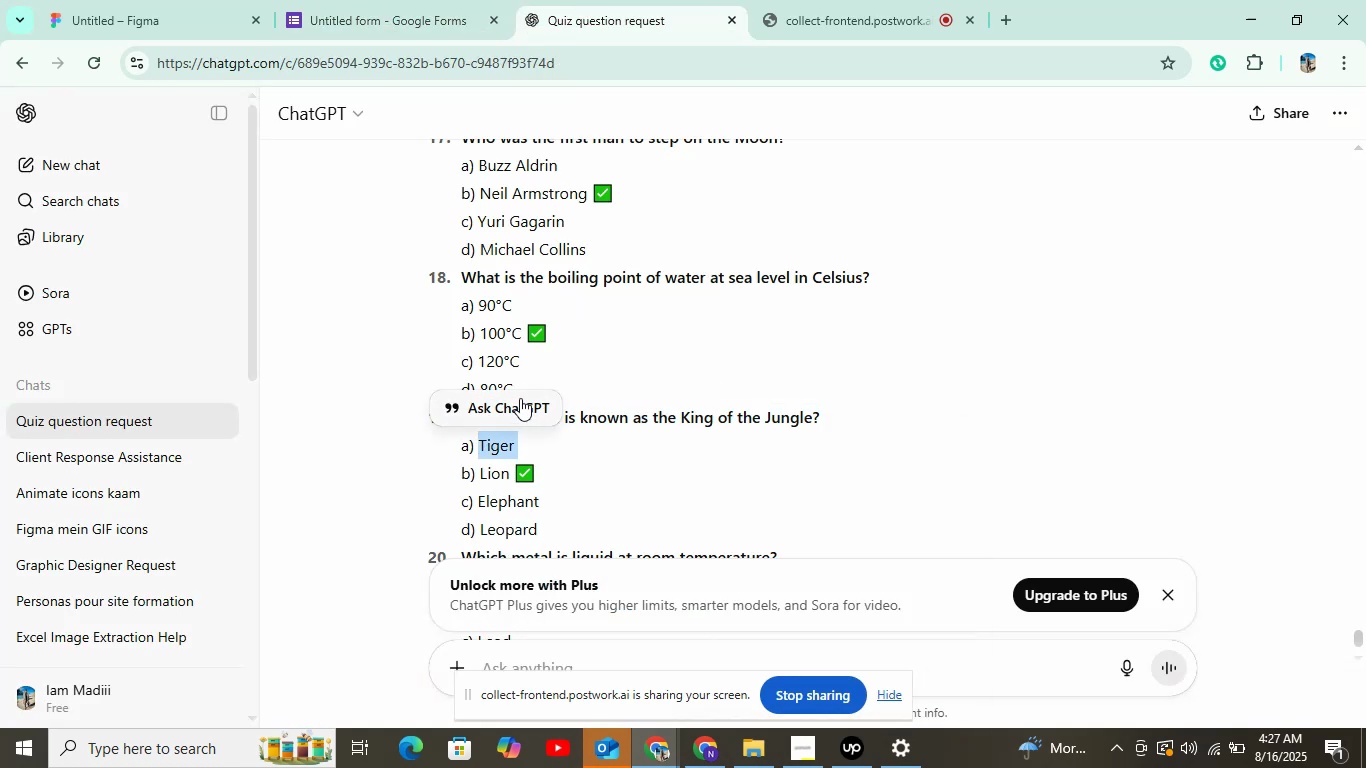 
left_click([379, 0])
 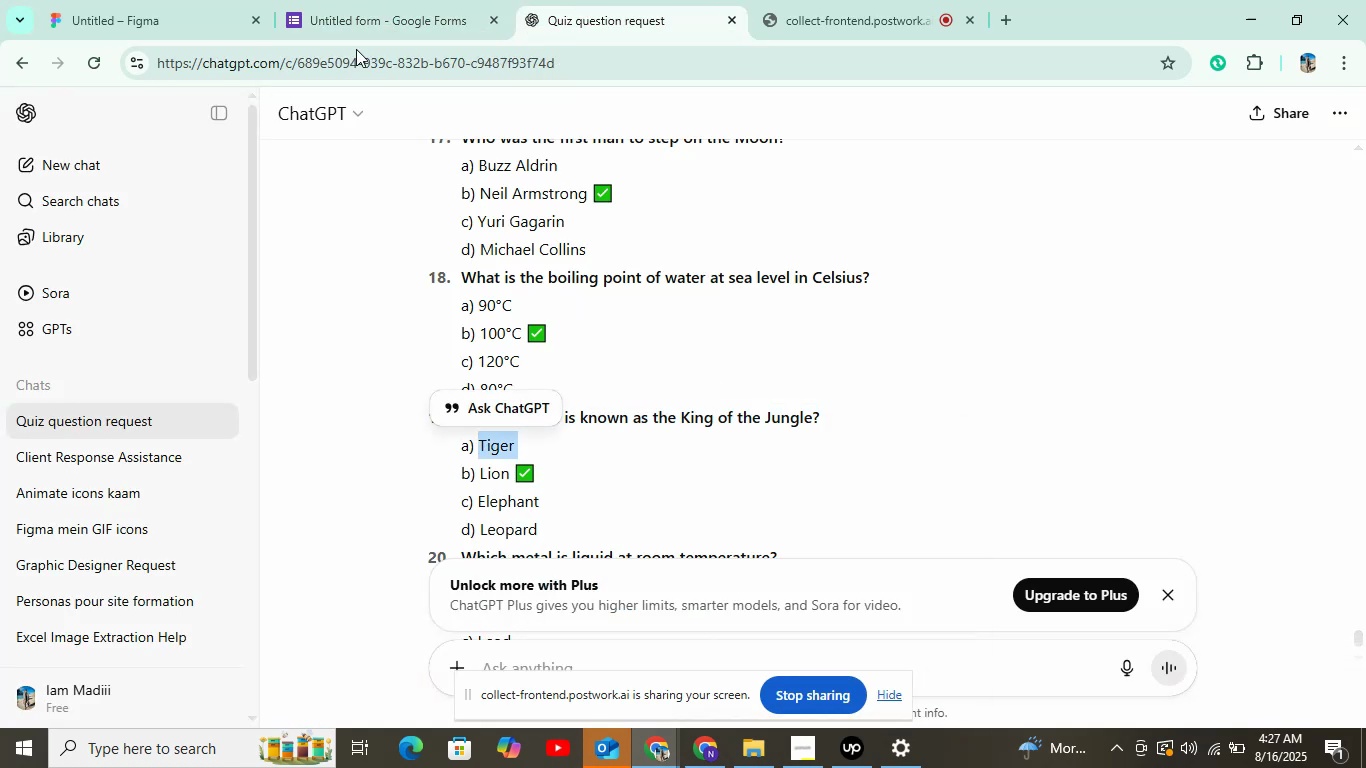 
key(Control+V)
 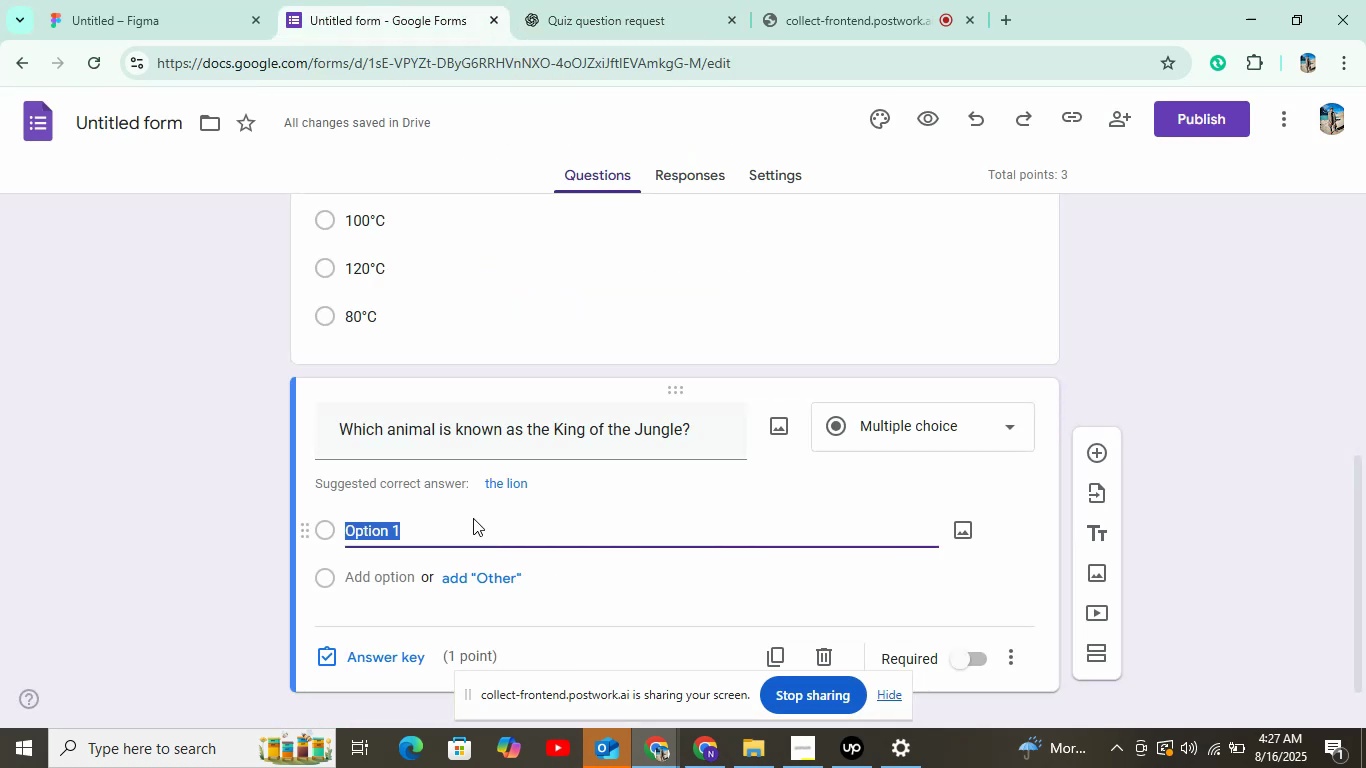 
left_click([384, 586])
 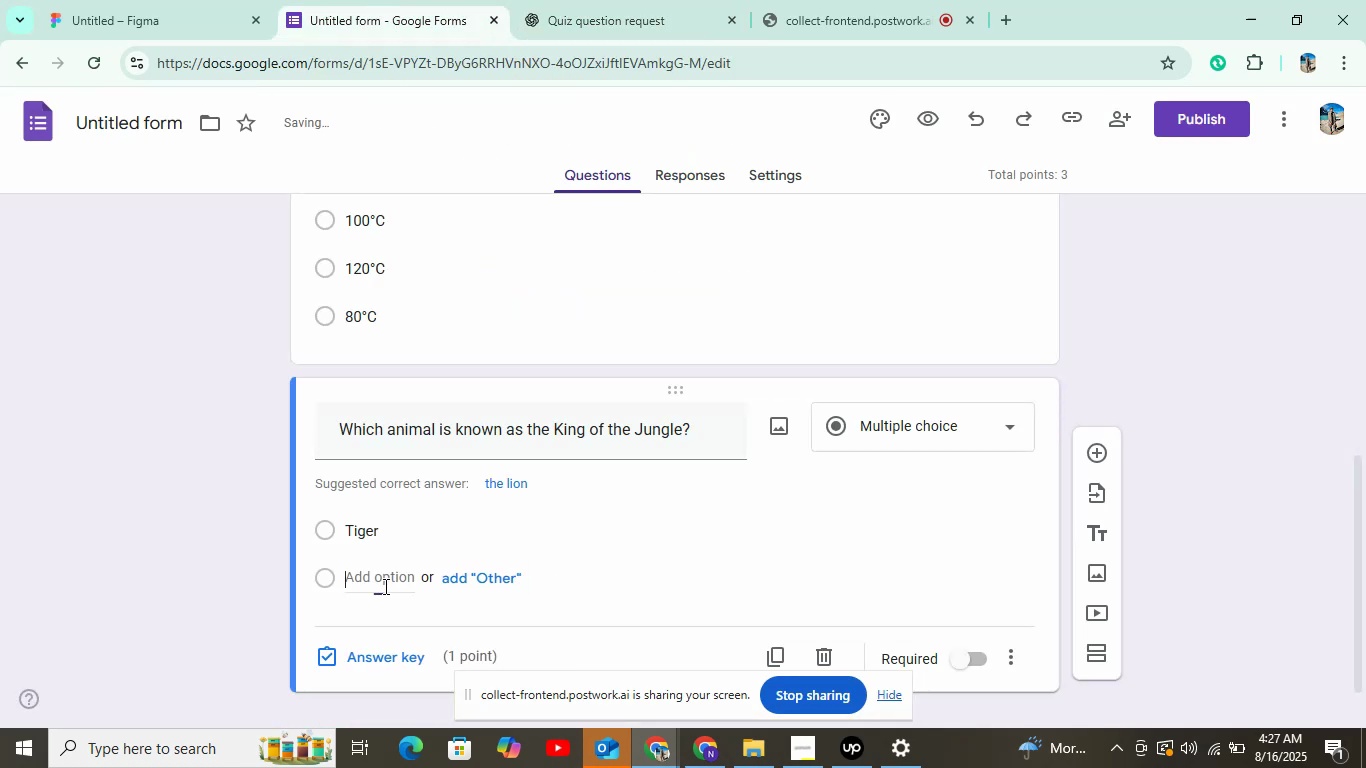 
left_click([569, 0])
 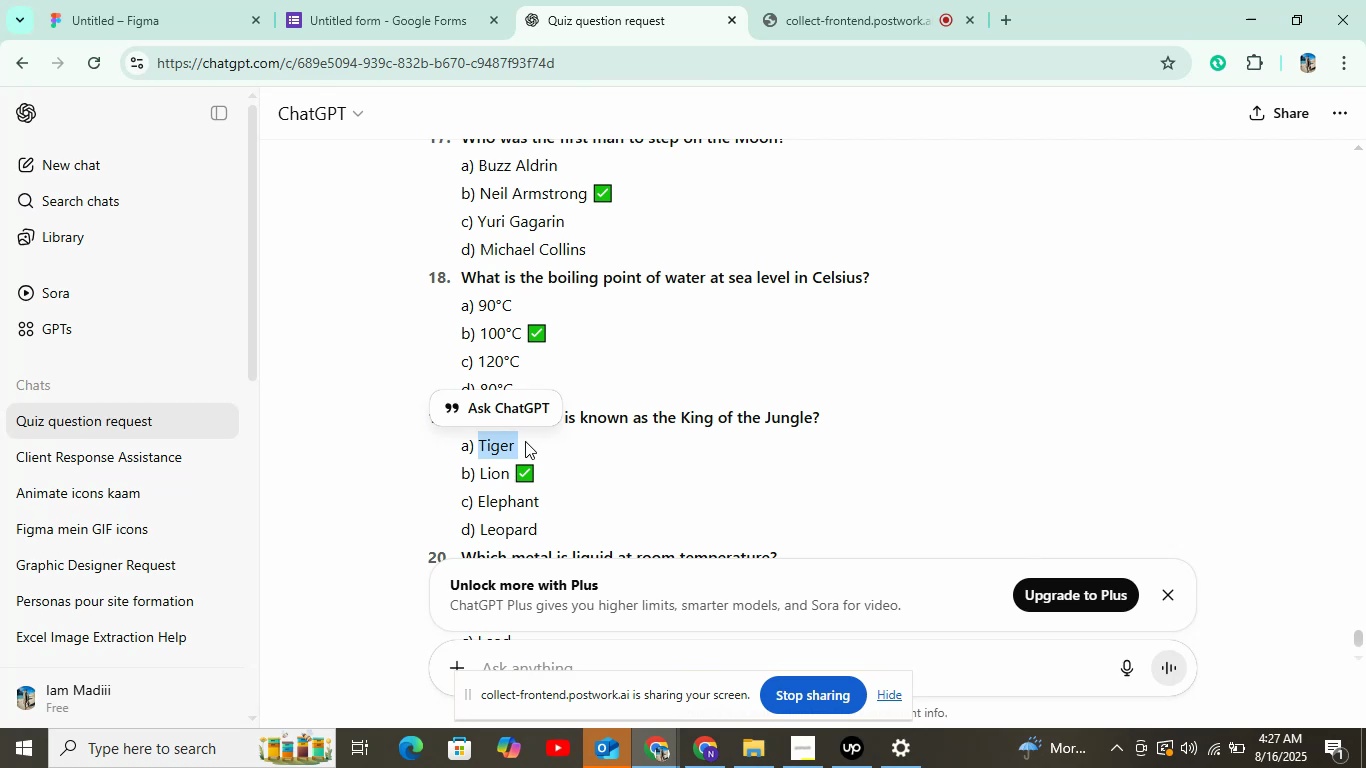 
left_click_drag(start_coordinate=[480, 473], to_coordinate=[505, 469])
 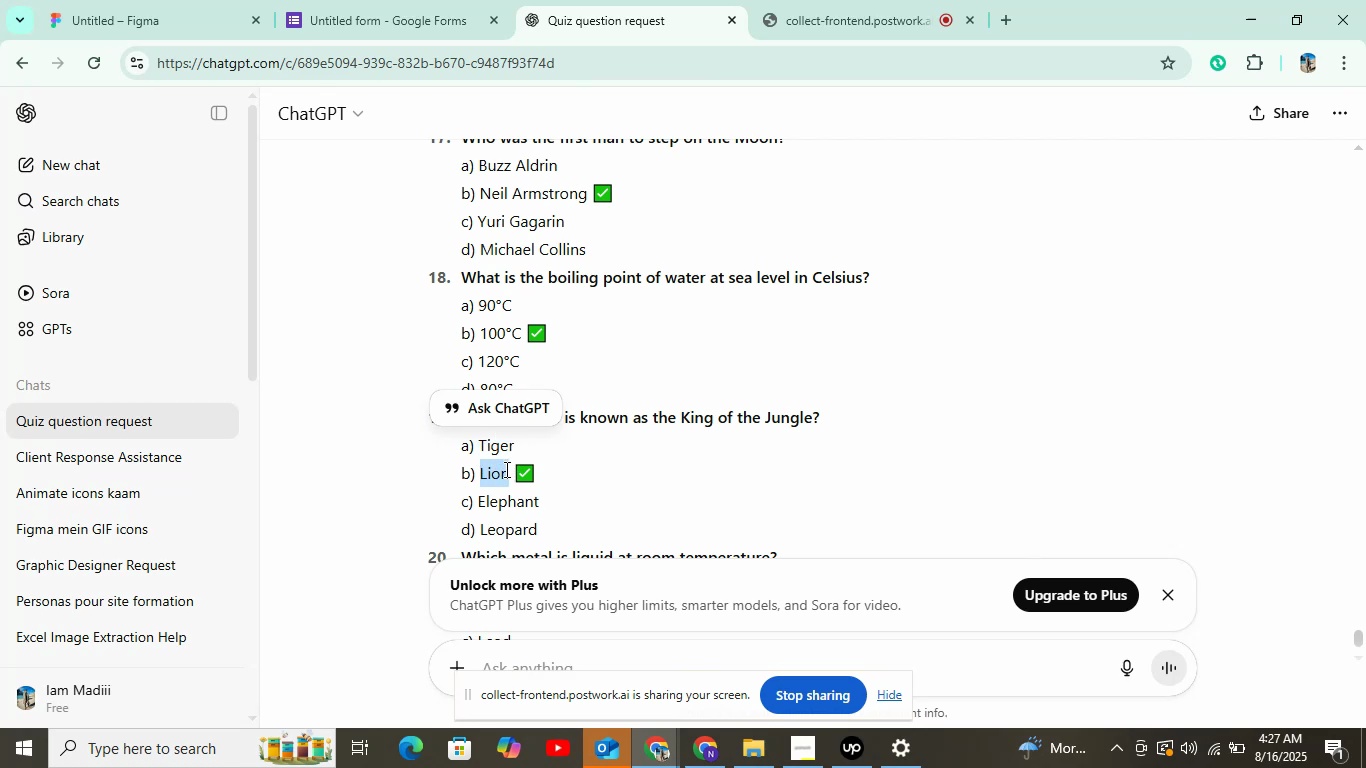 
key(Control+C)
 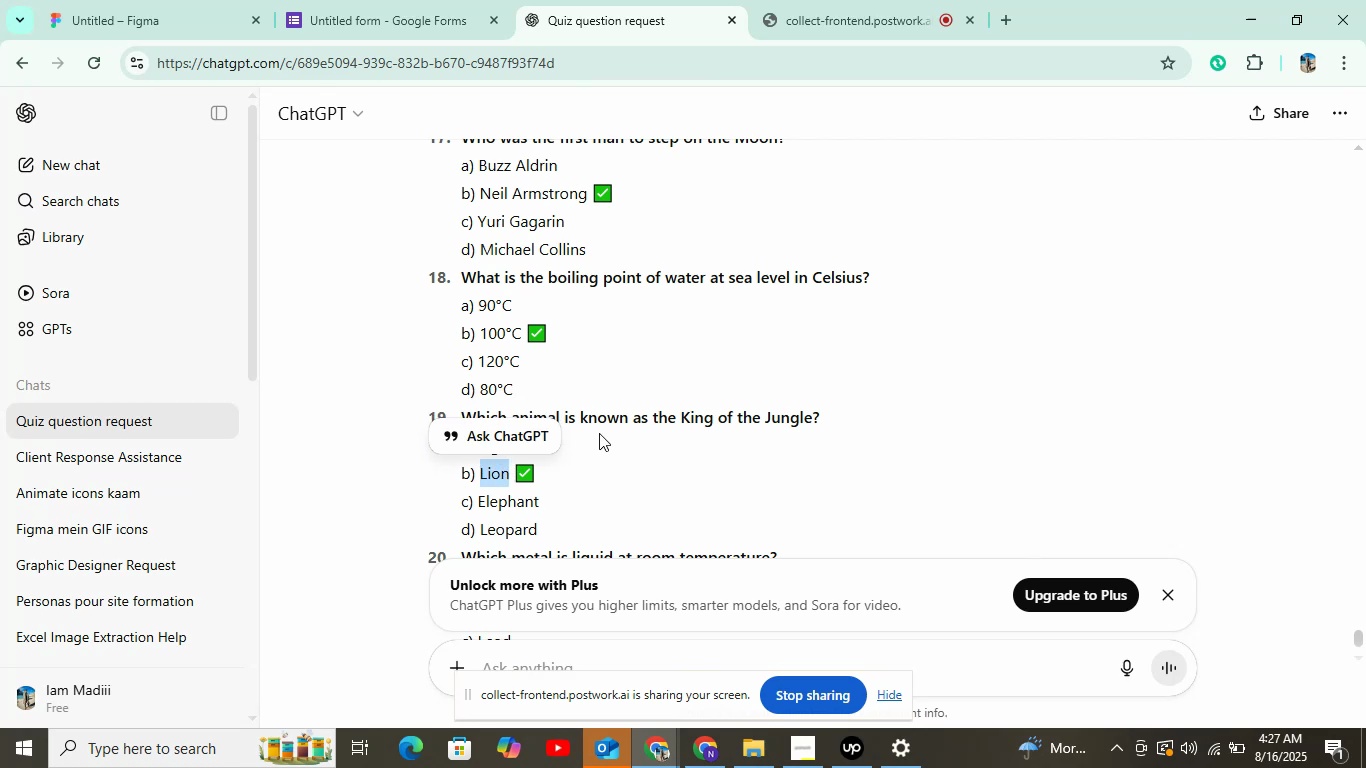 
left_click([434, 0])
 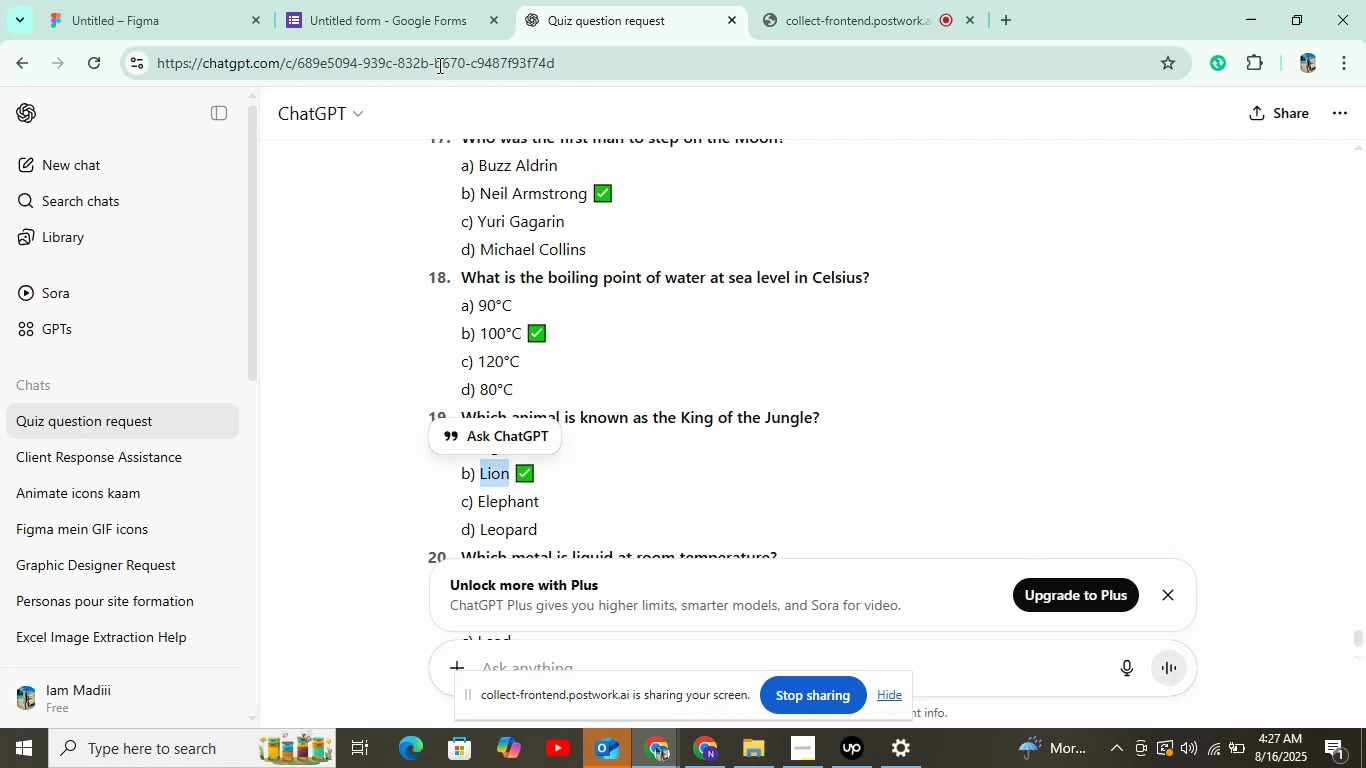 
key(Control+V)
 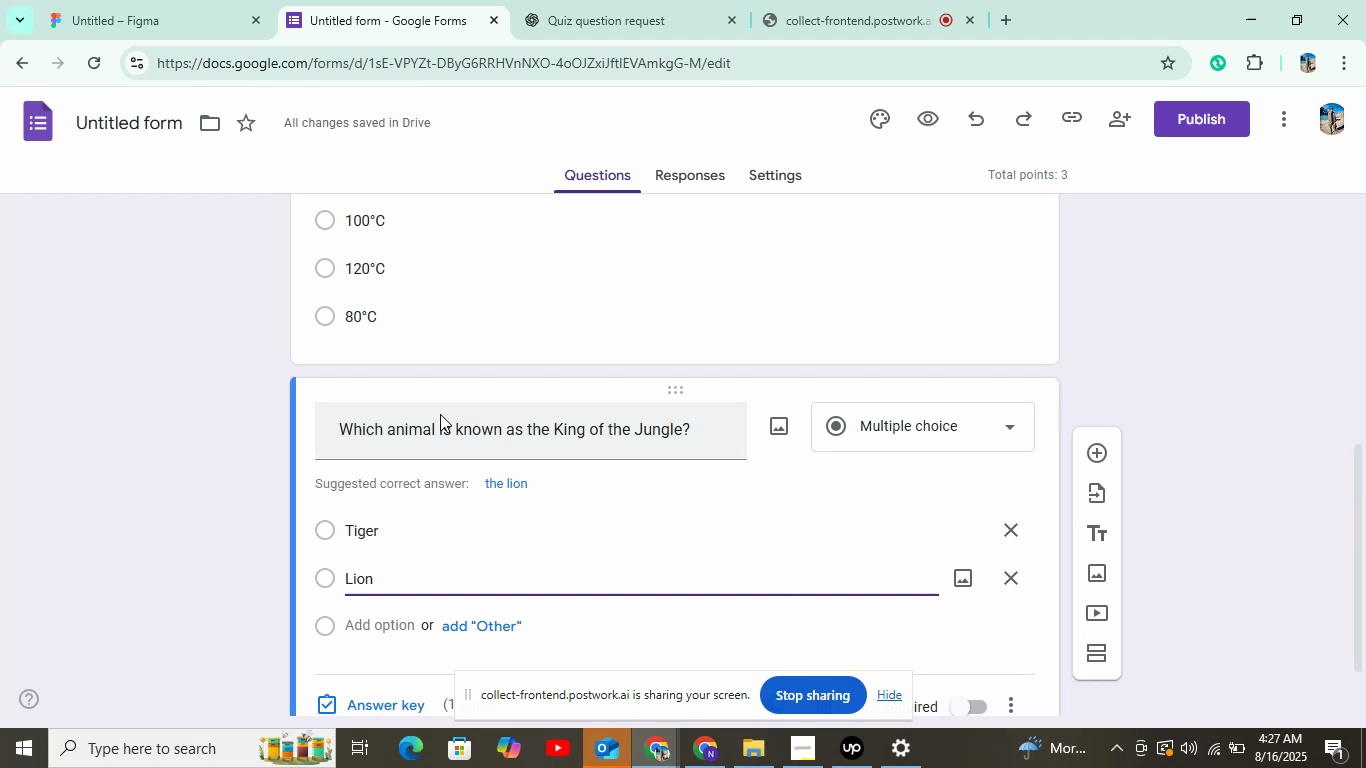 
wait(11.44)
 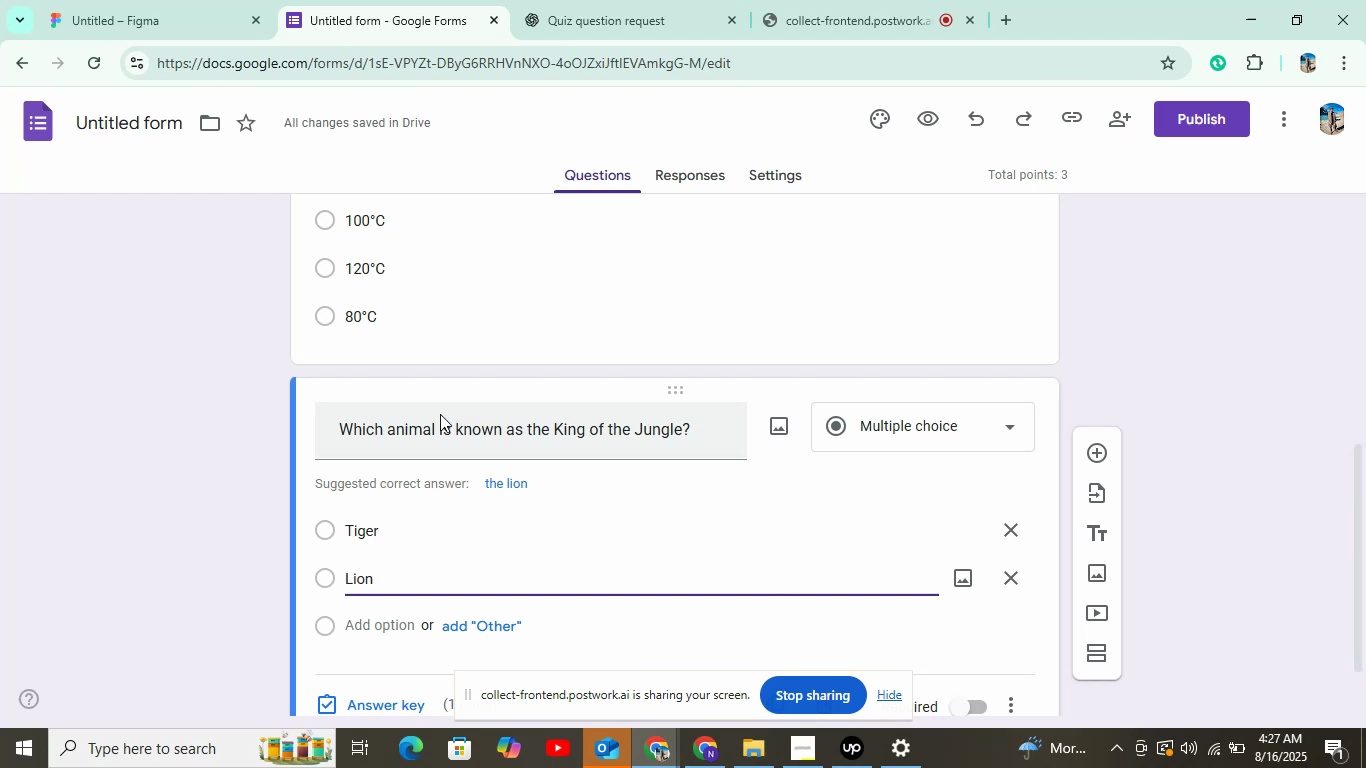 
left_click([571, 13])
 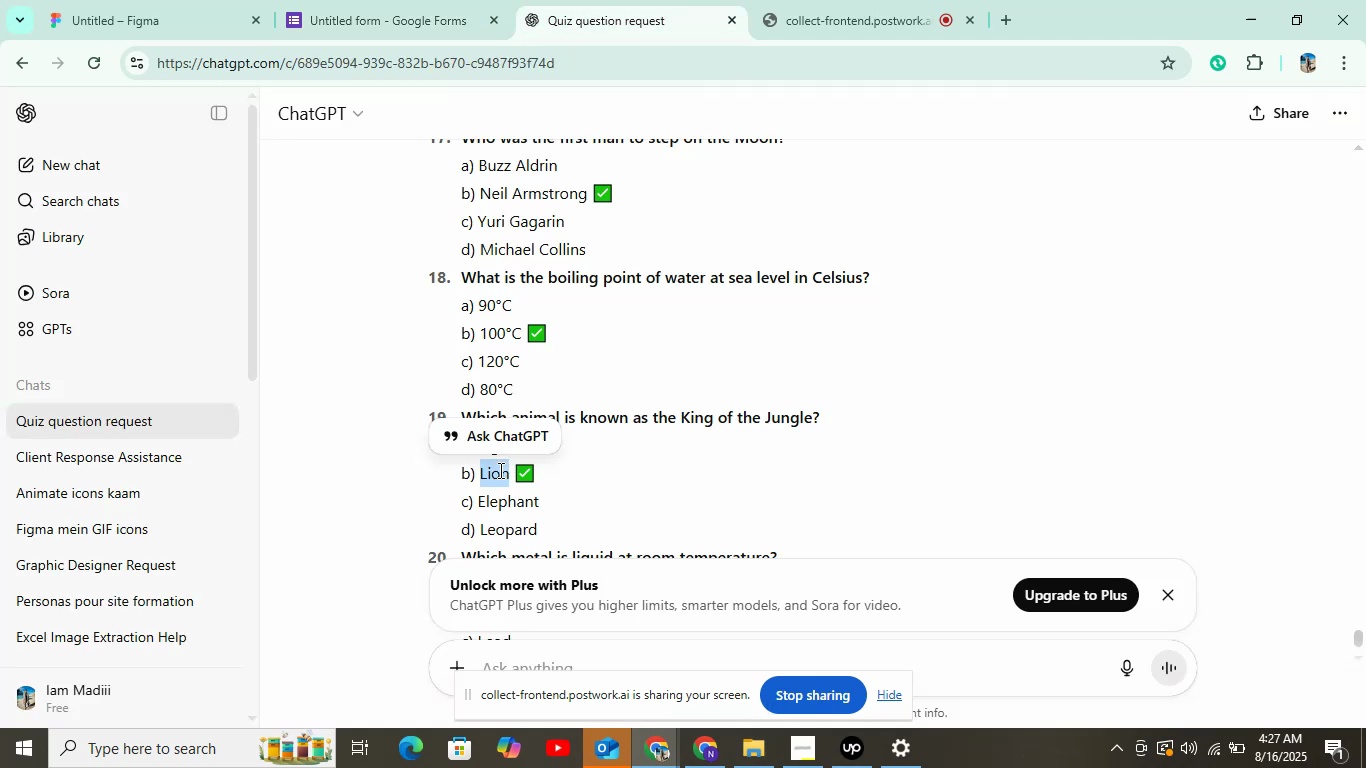 
left_click_drag(start_coordinate=[481, 506], to_coordinate=[541, 504])
 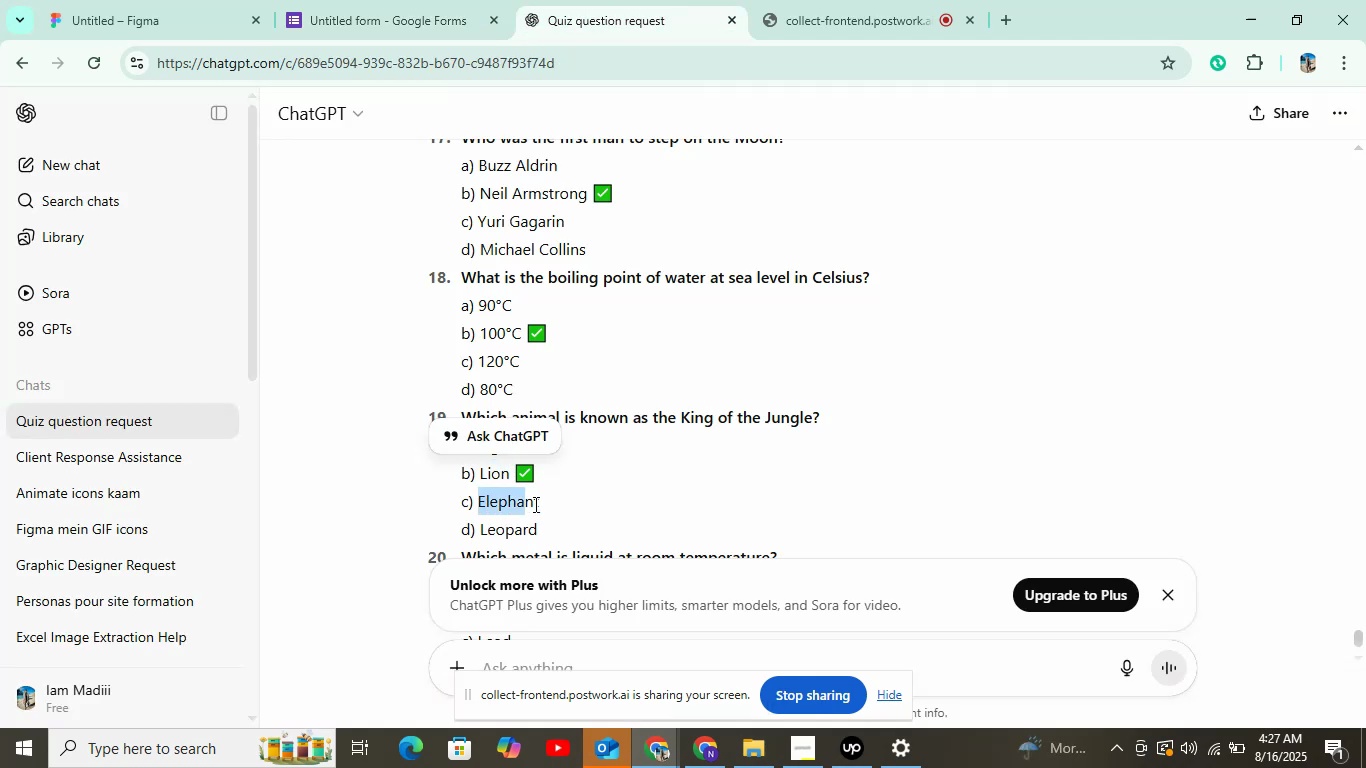 
key(Control+C)
 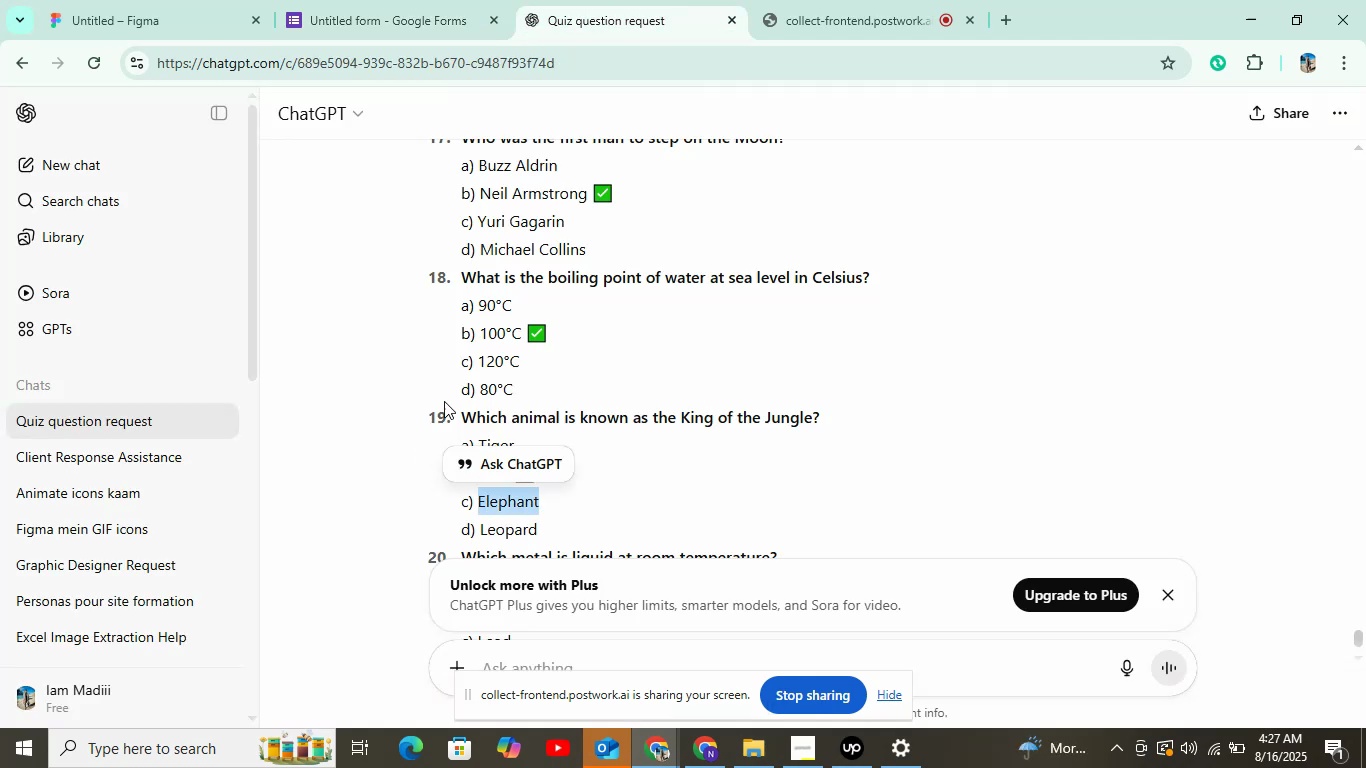 
left_click([371, 0])
 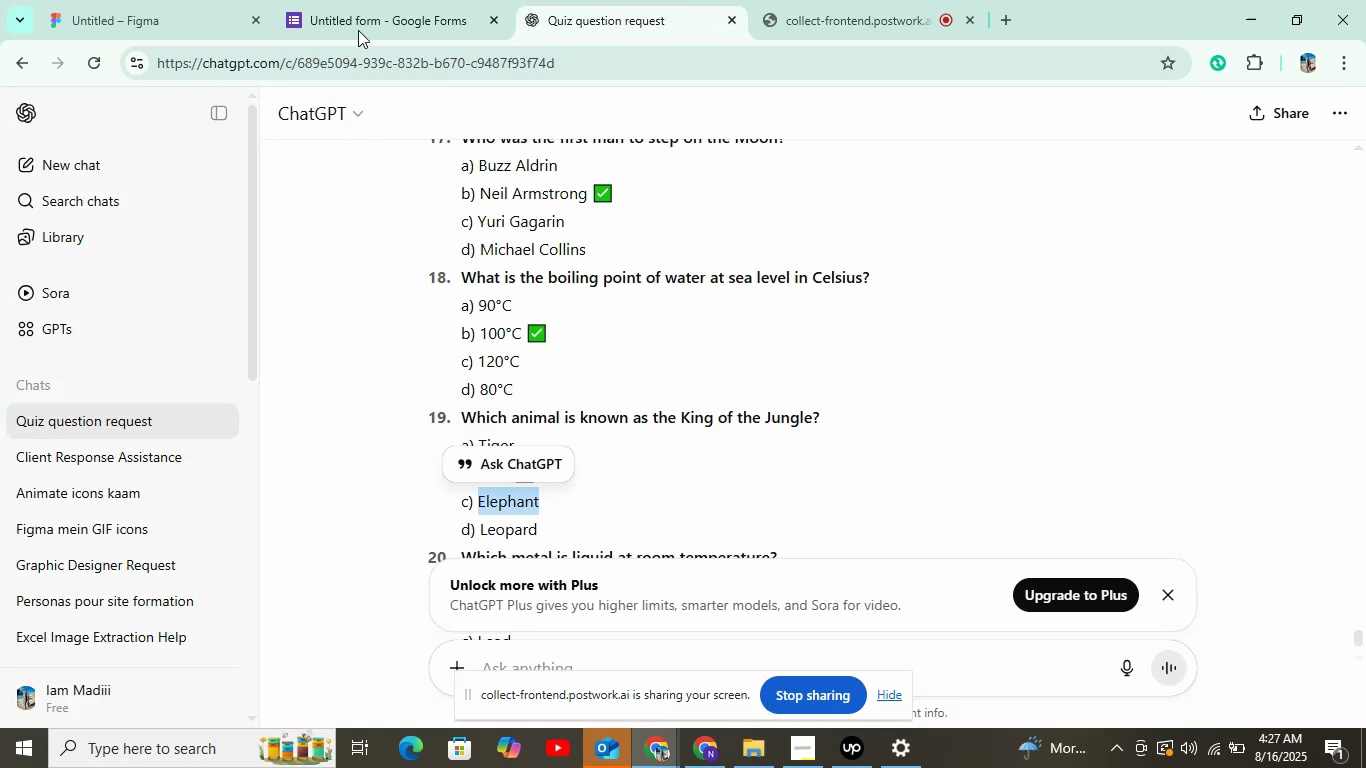 
hold_key(key=ControlLeft, duration=0.51)
 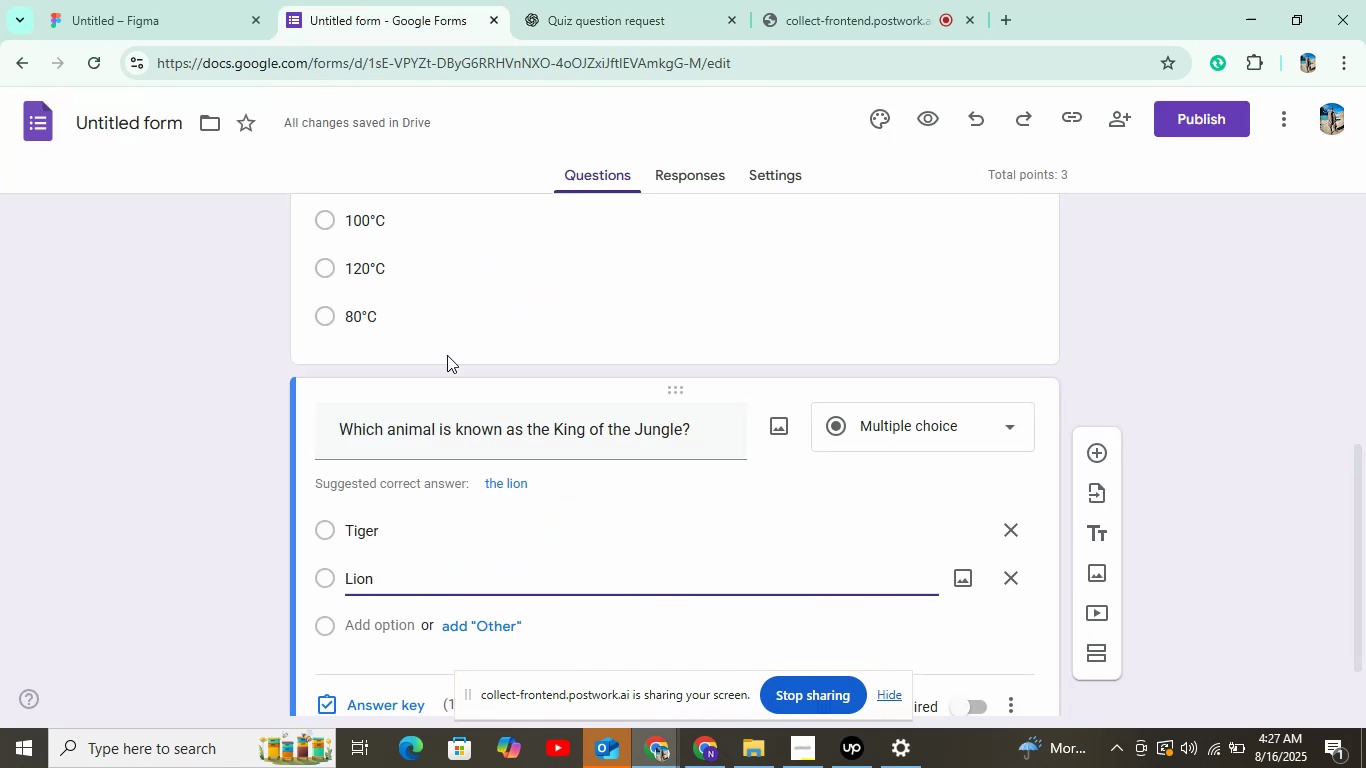 
left_click([371, 634])
 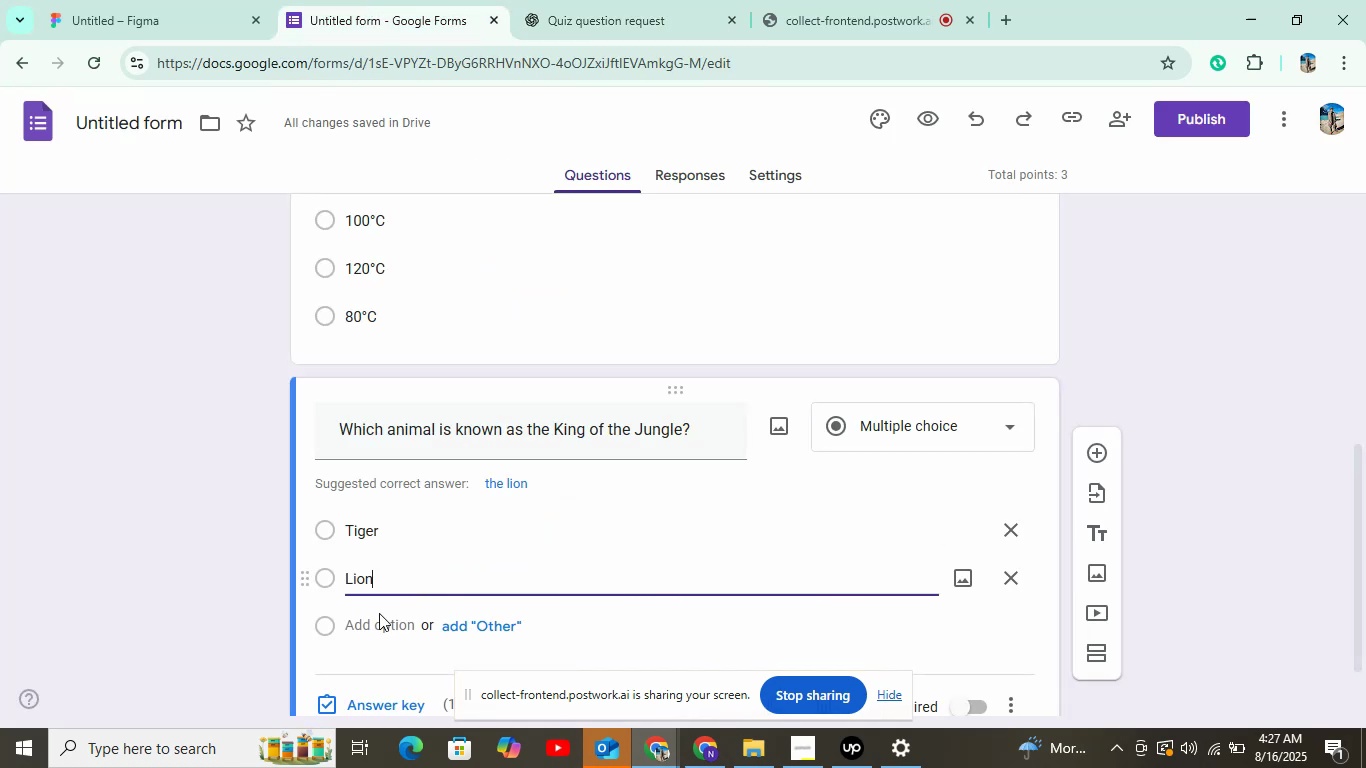 
key(Control+V)
 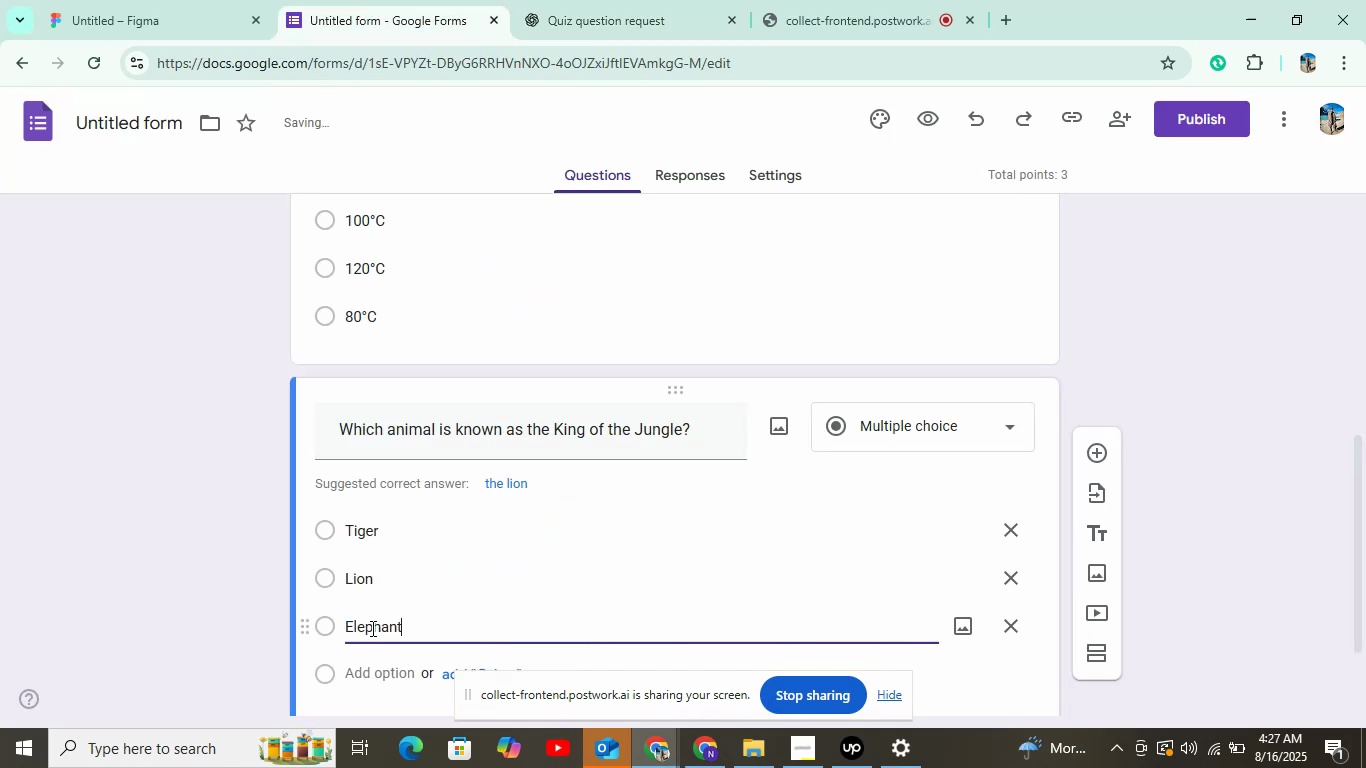 
scroll: coordinate [418, 474], scroll_direction: down, amount: 4.0
 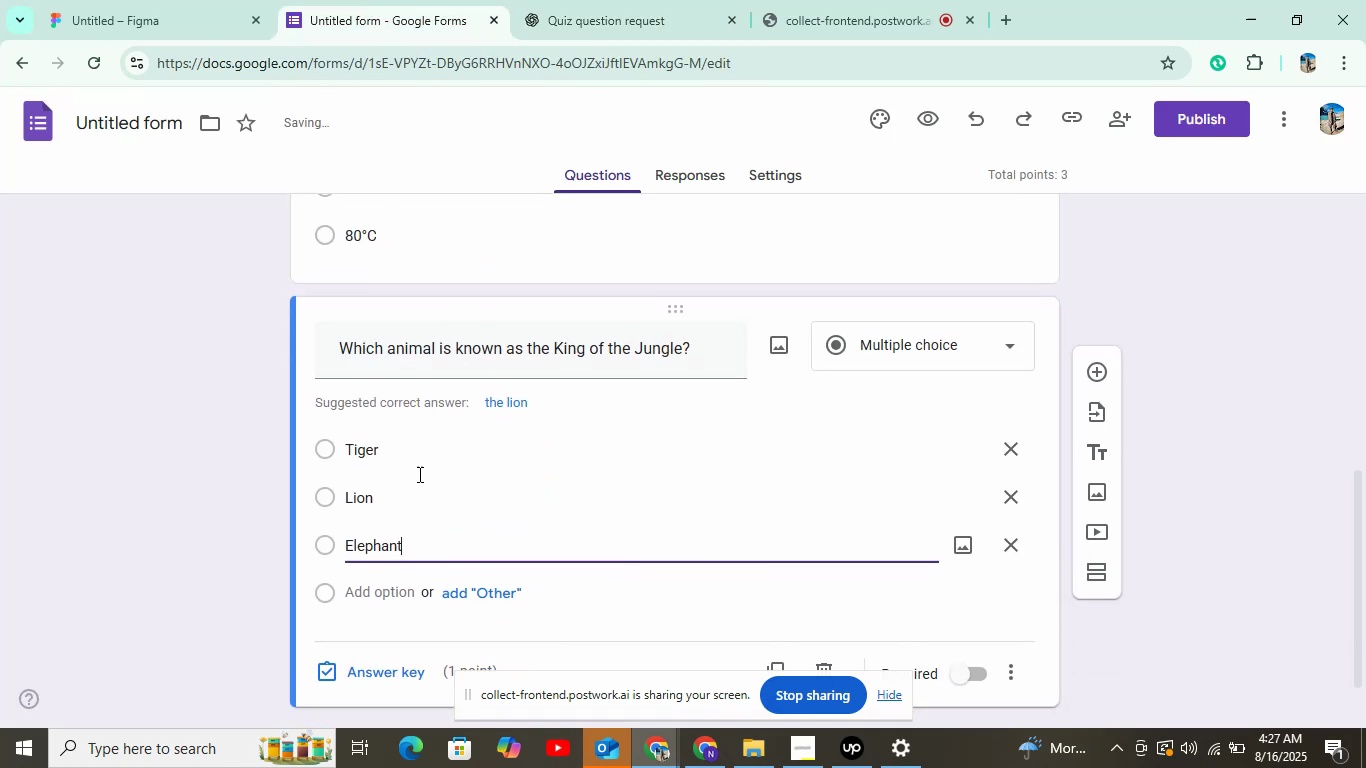 
left_click([401, 535])
 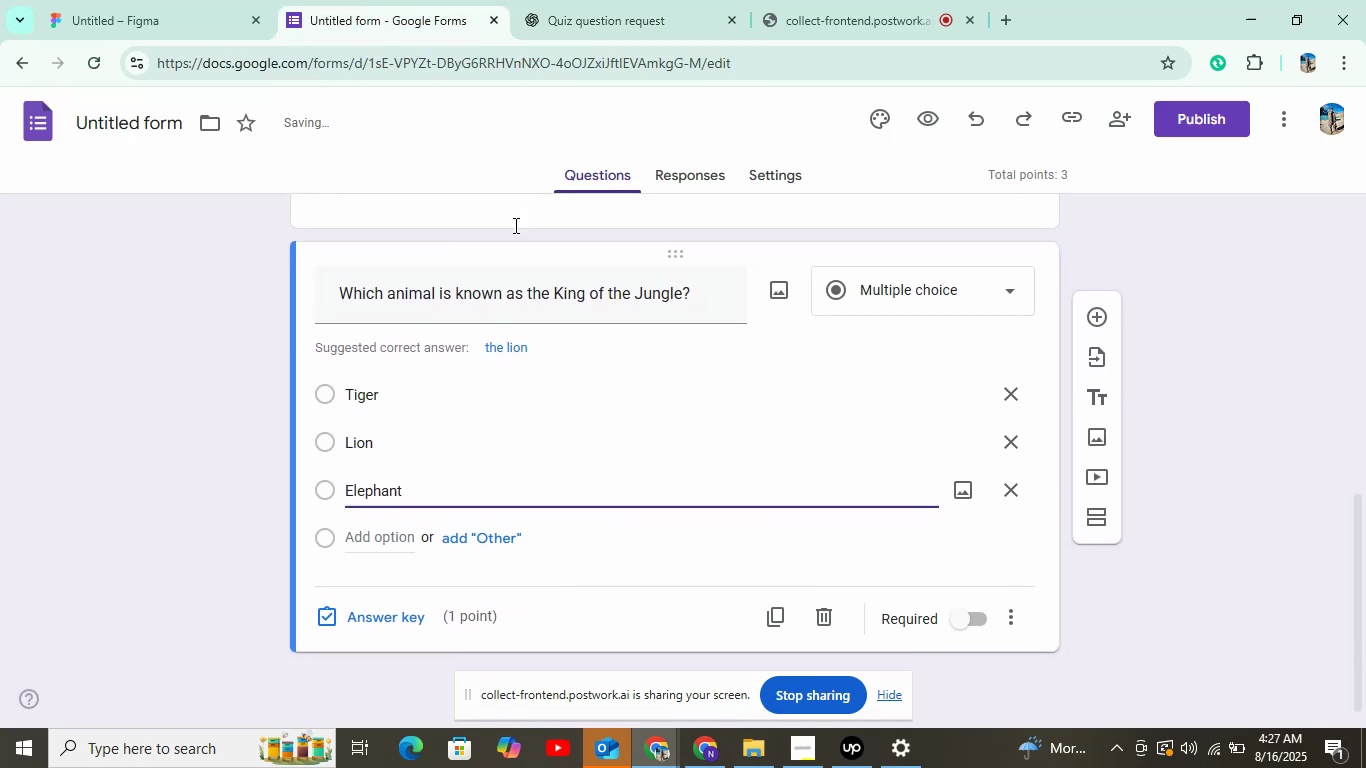 
left_click([553, 17])
 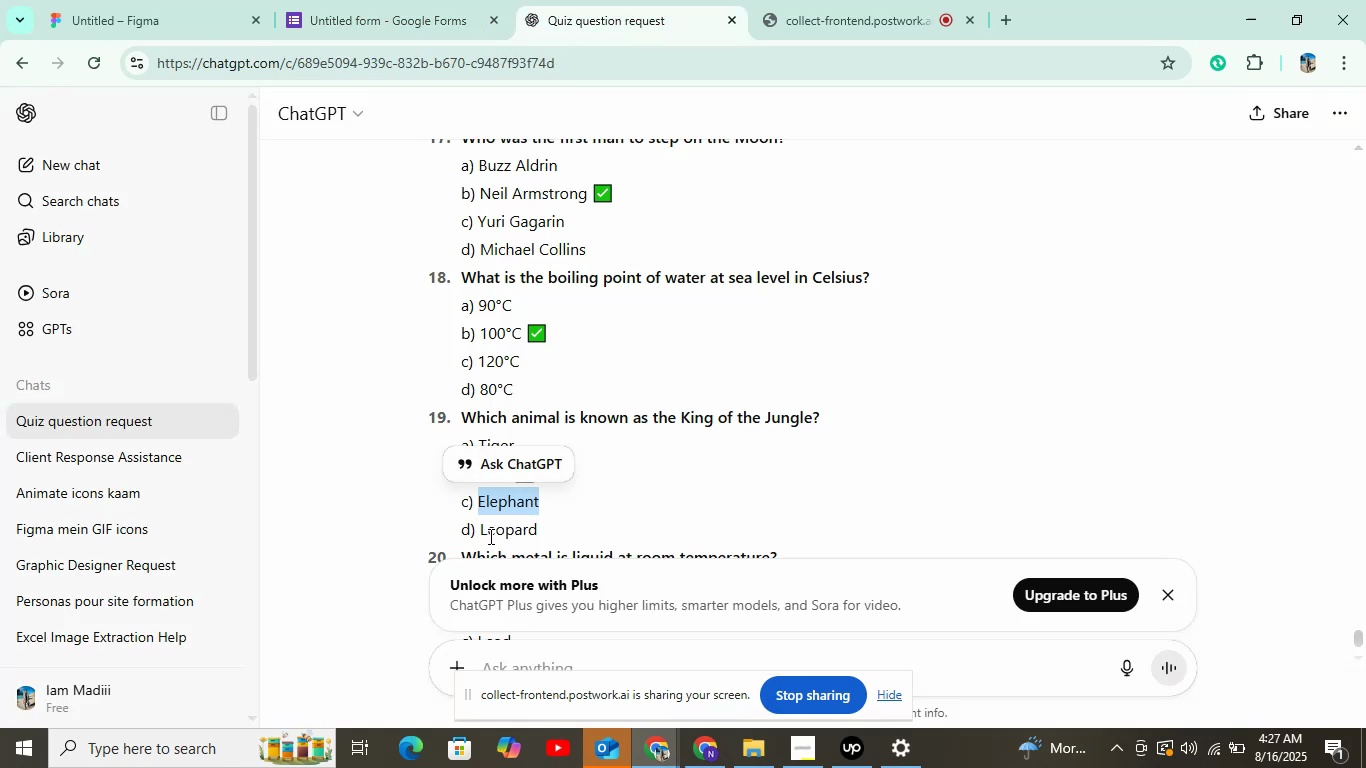 
left_click_drag(start_coordinate=[478, 529], to_coordinate=[547, 527])
 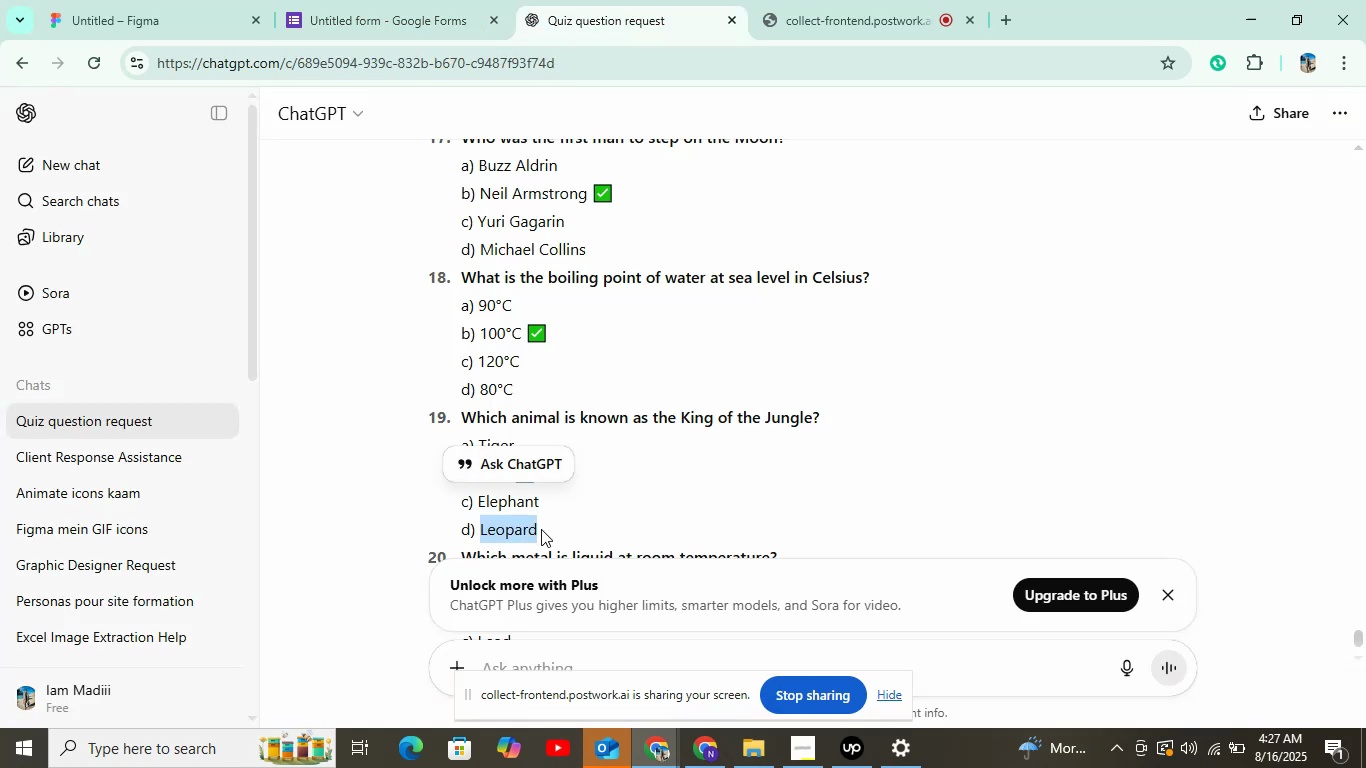 
key(Control+C)
 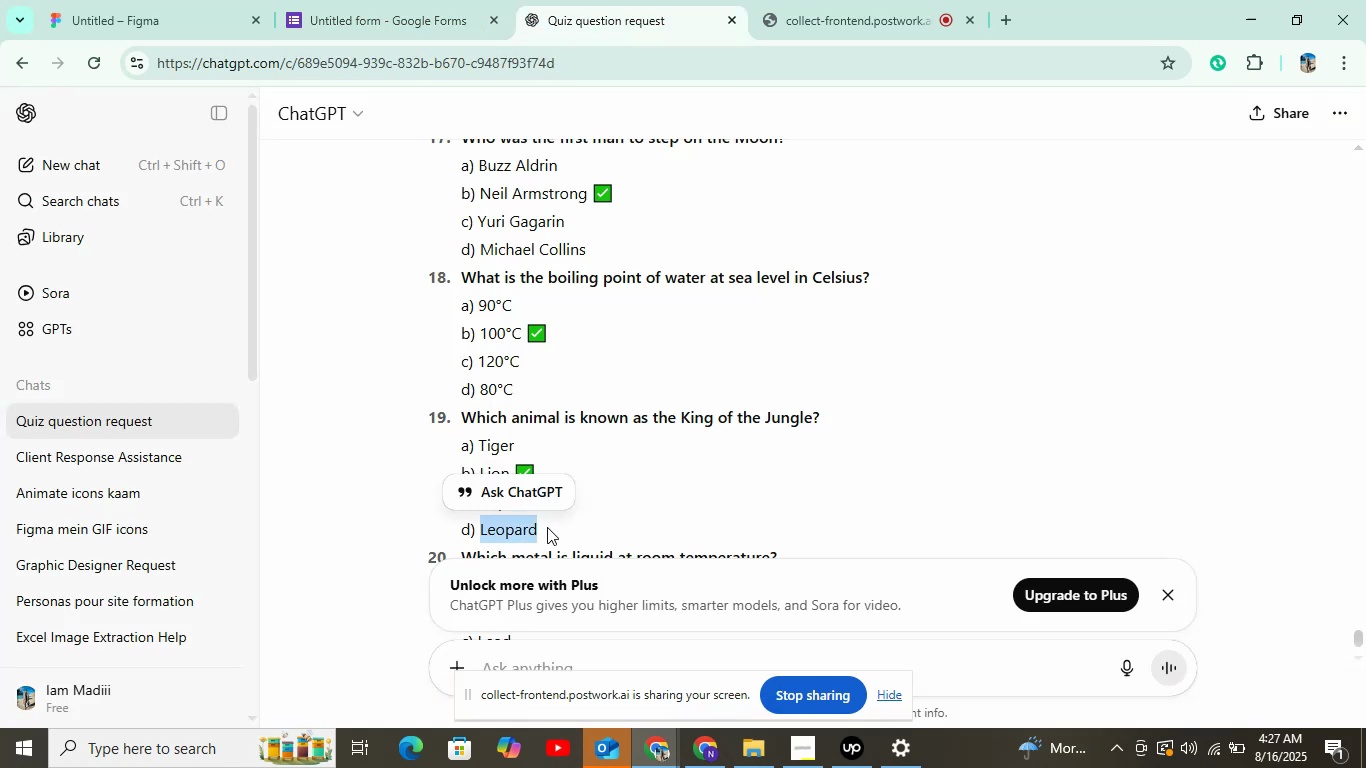 
left_click([376, 2])
 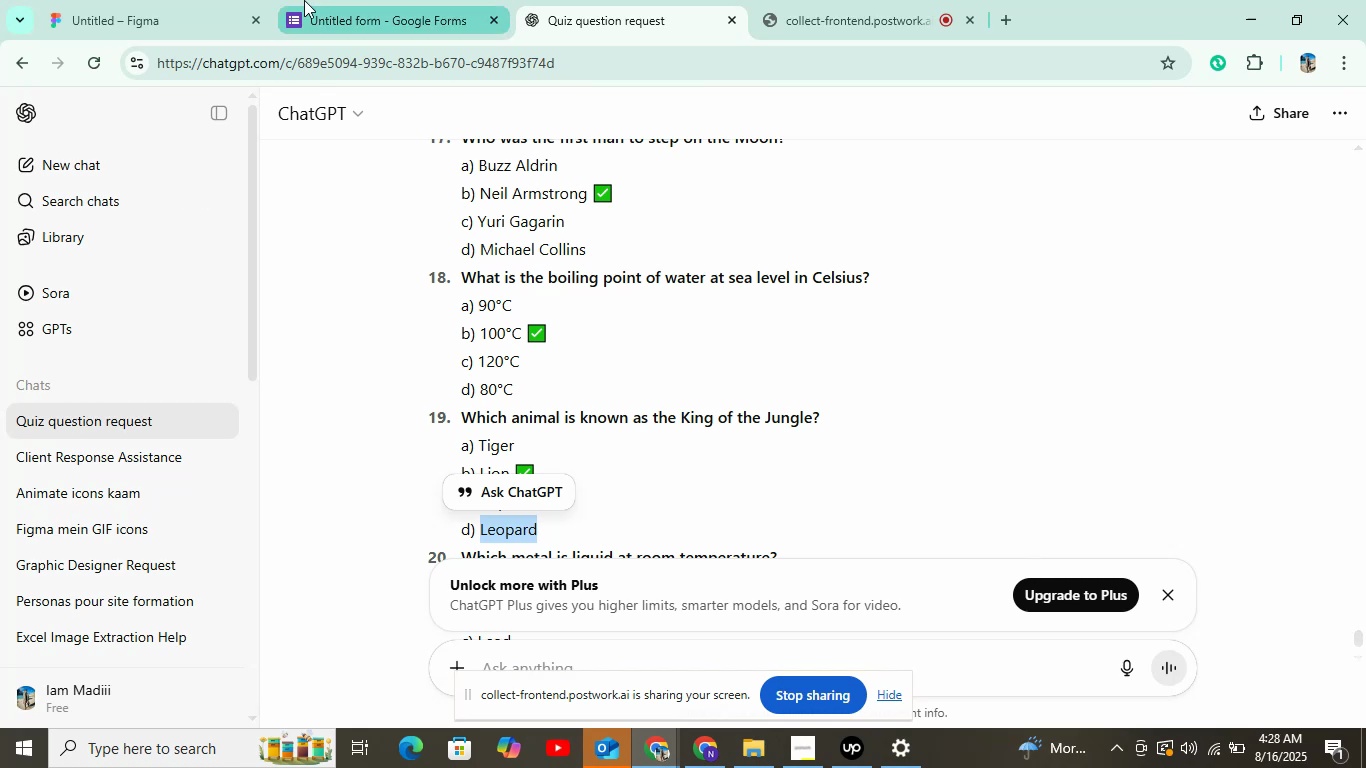 
key(Control+V)
 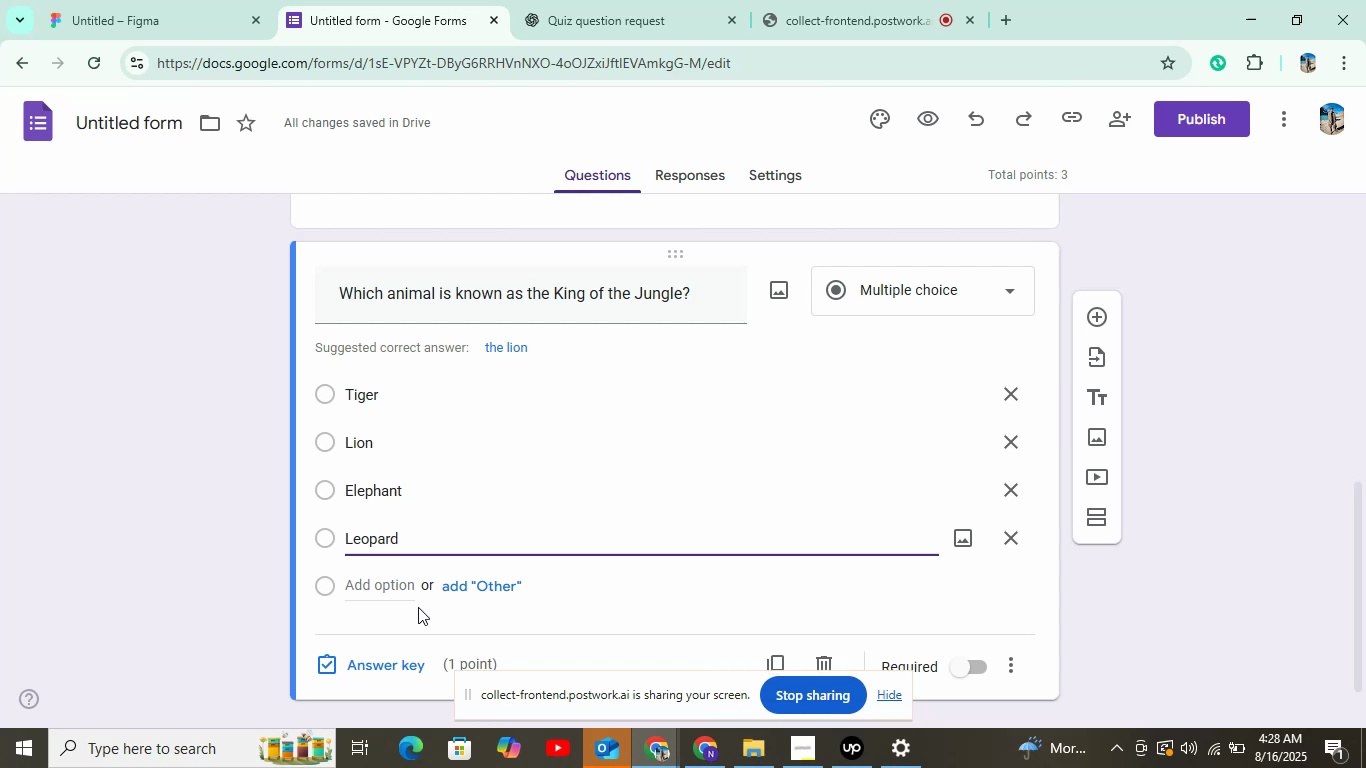 
wait(39.55)
 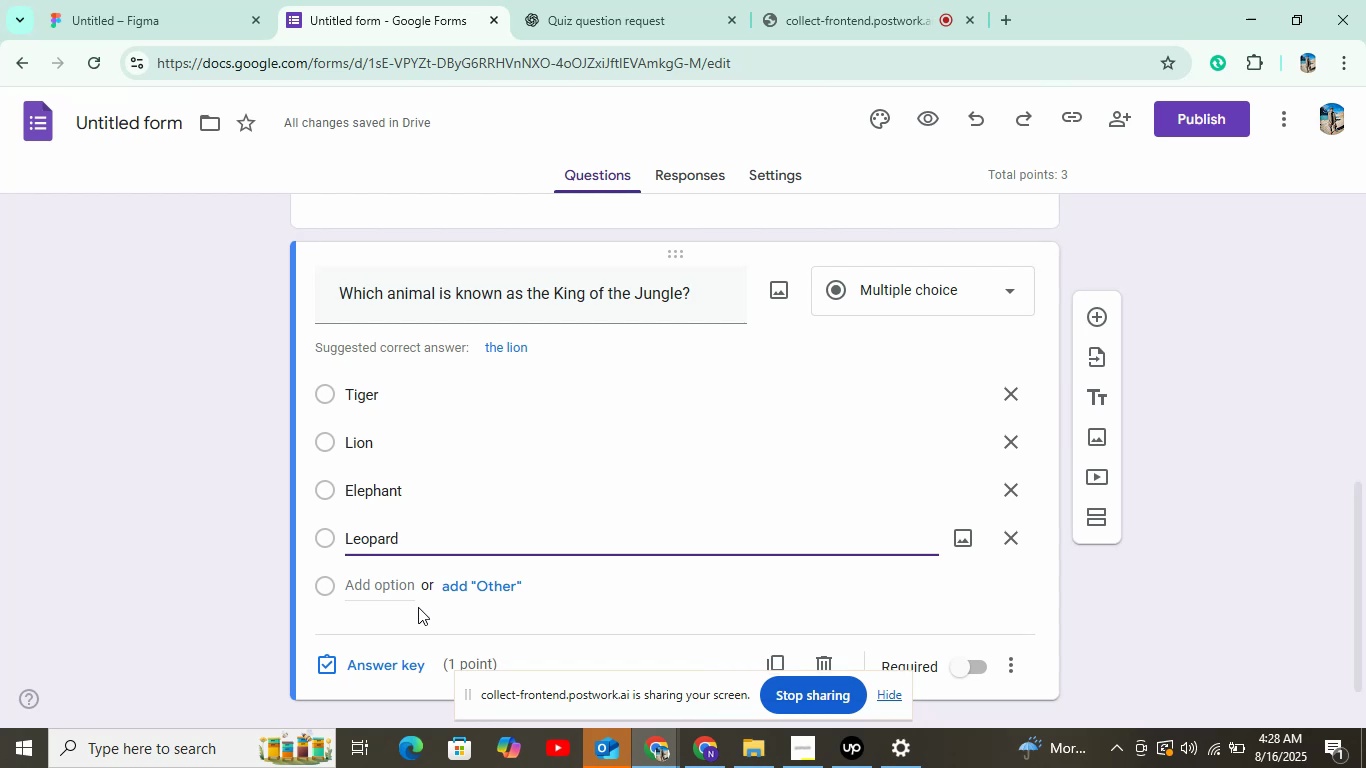 
left_click([406, 667])
 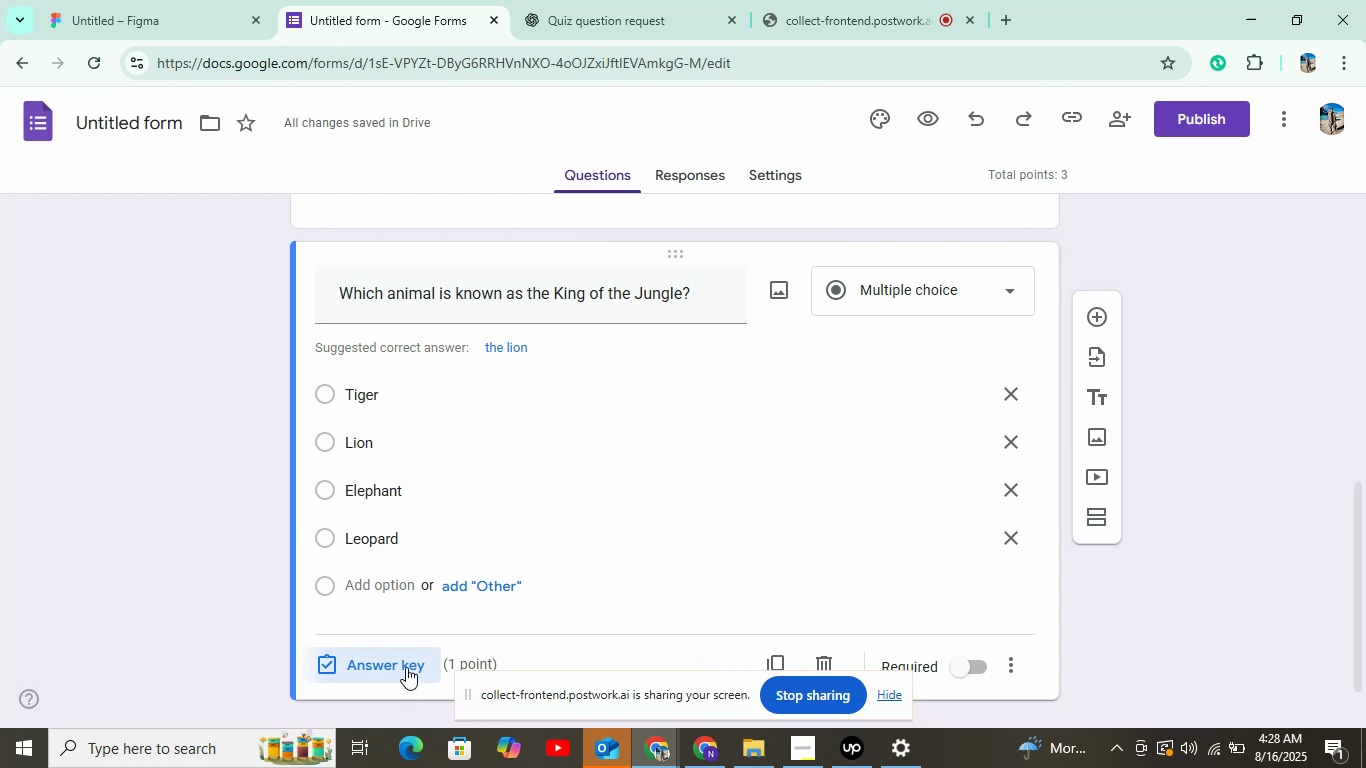 
left_click([389, 470])
 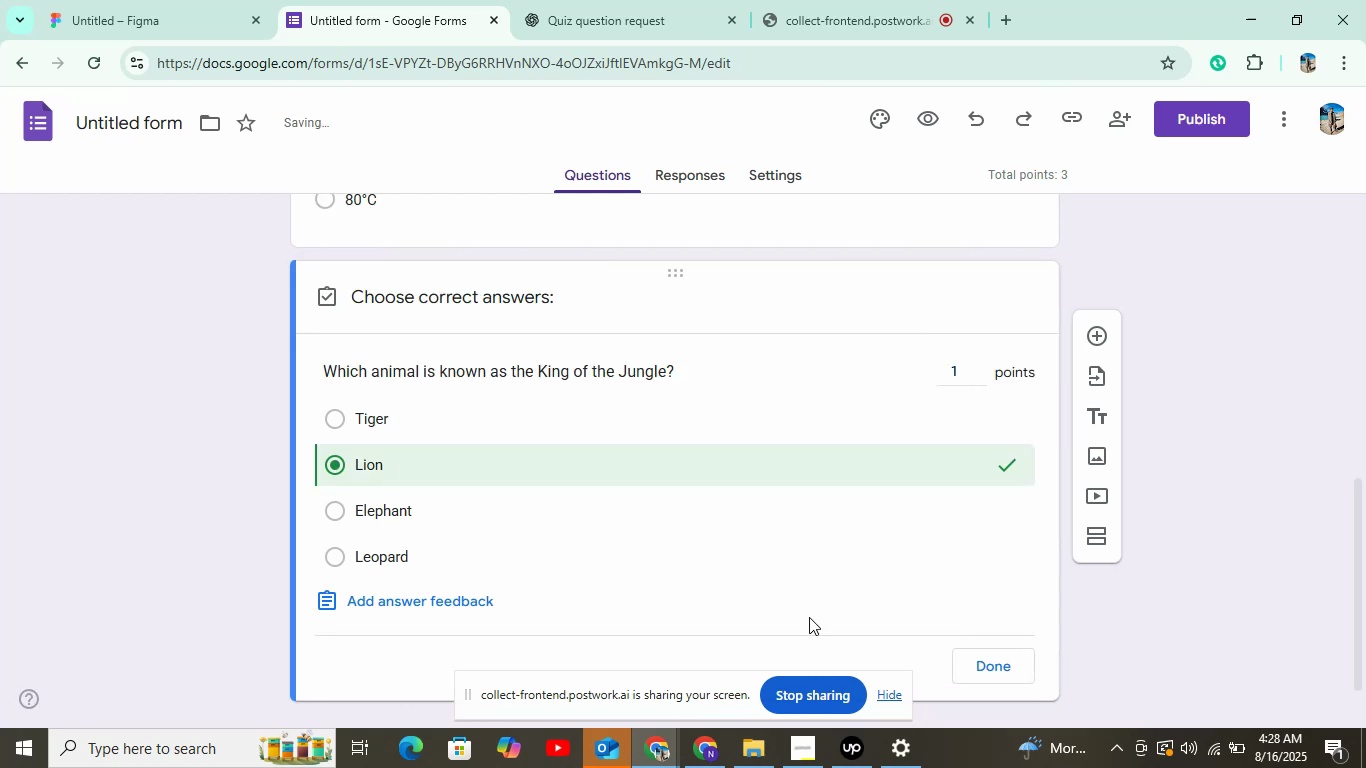 
left_click([985, 662])
 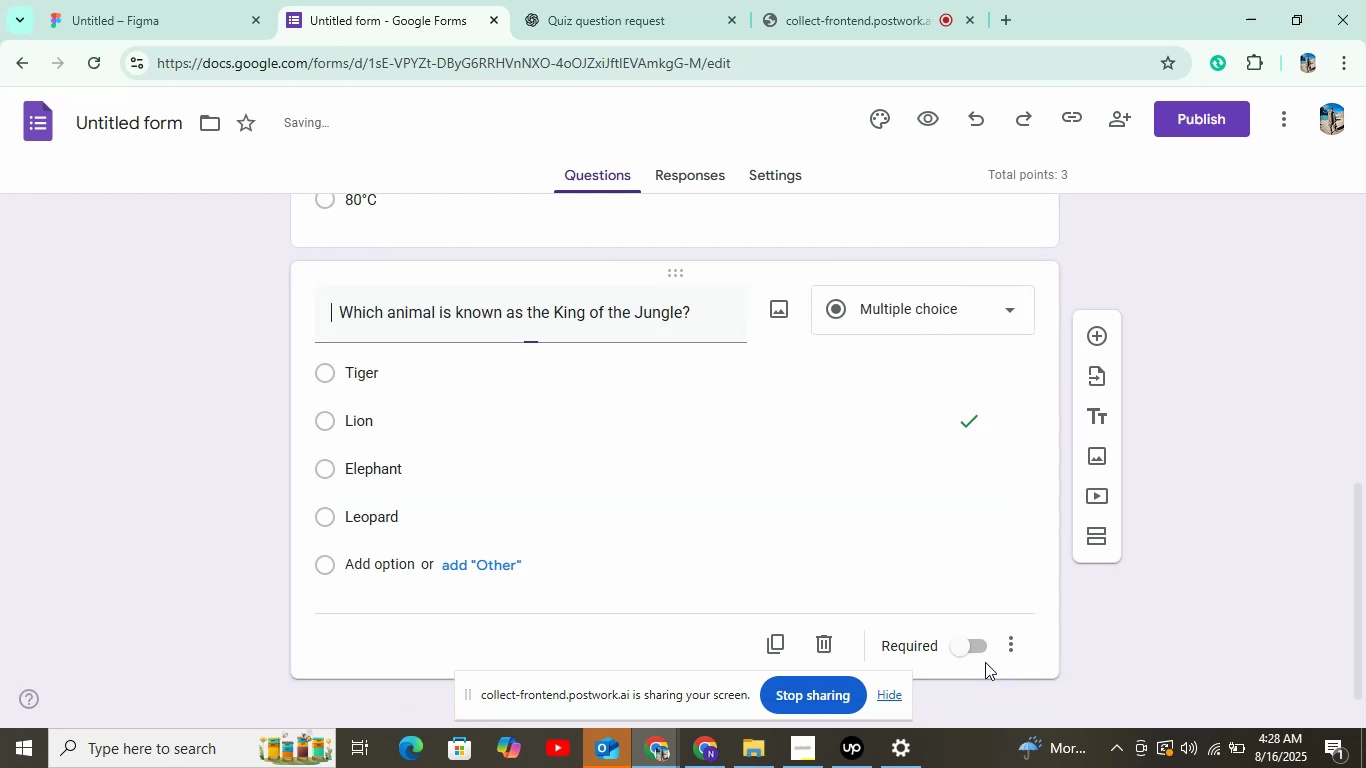 
left_click([1102, 340])
 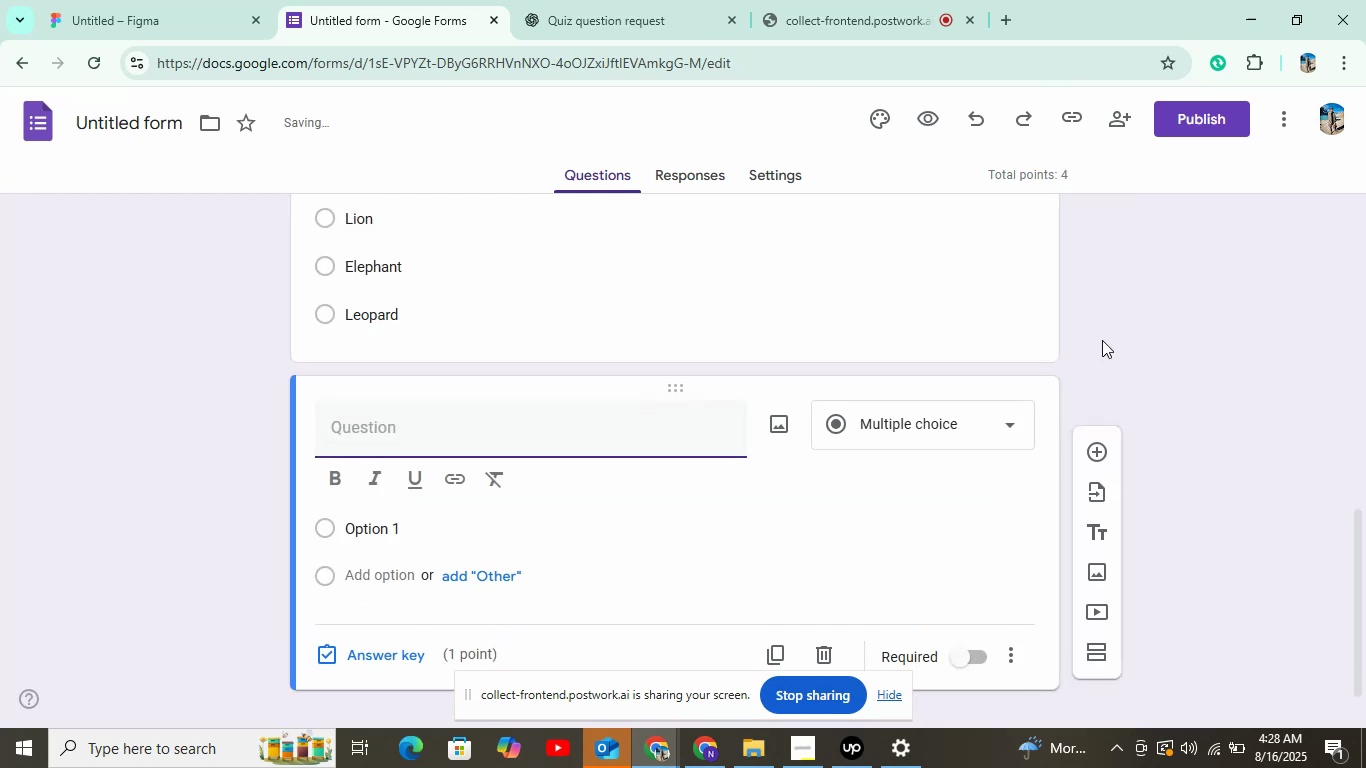 
left_click([635, 0])
 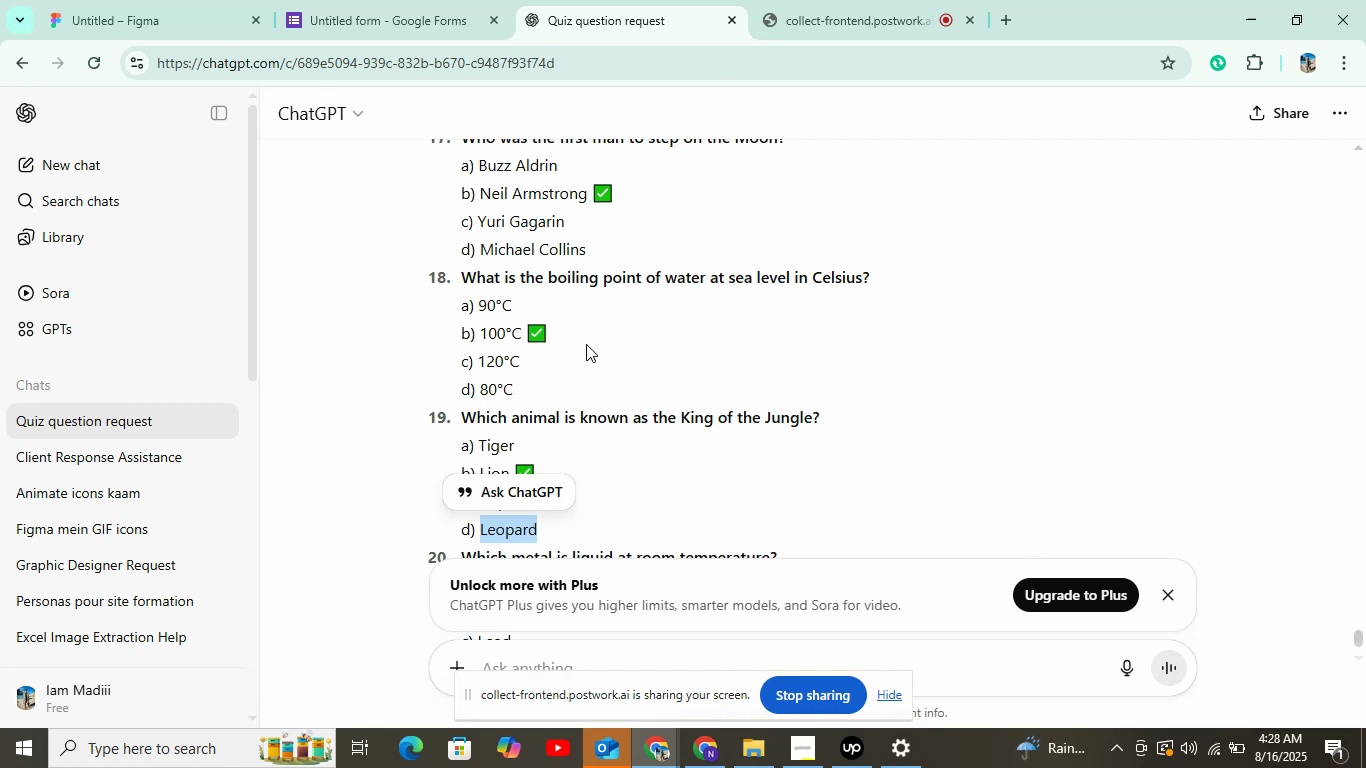 
wait(11.77)
 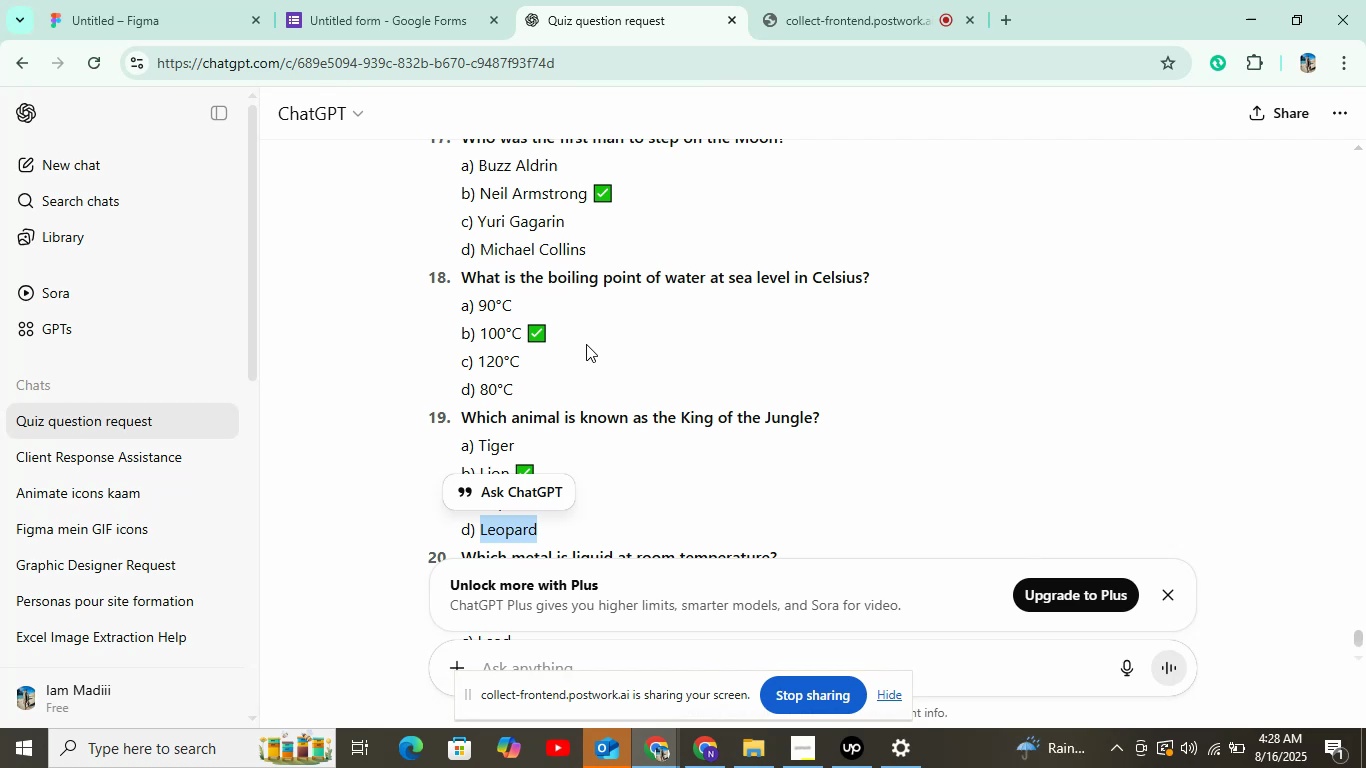 
scroll: coordinate [523, 444], scroll_direction: down, amount: 3.0
 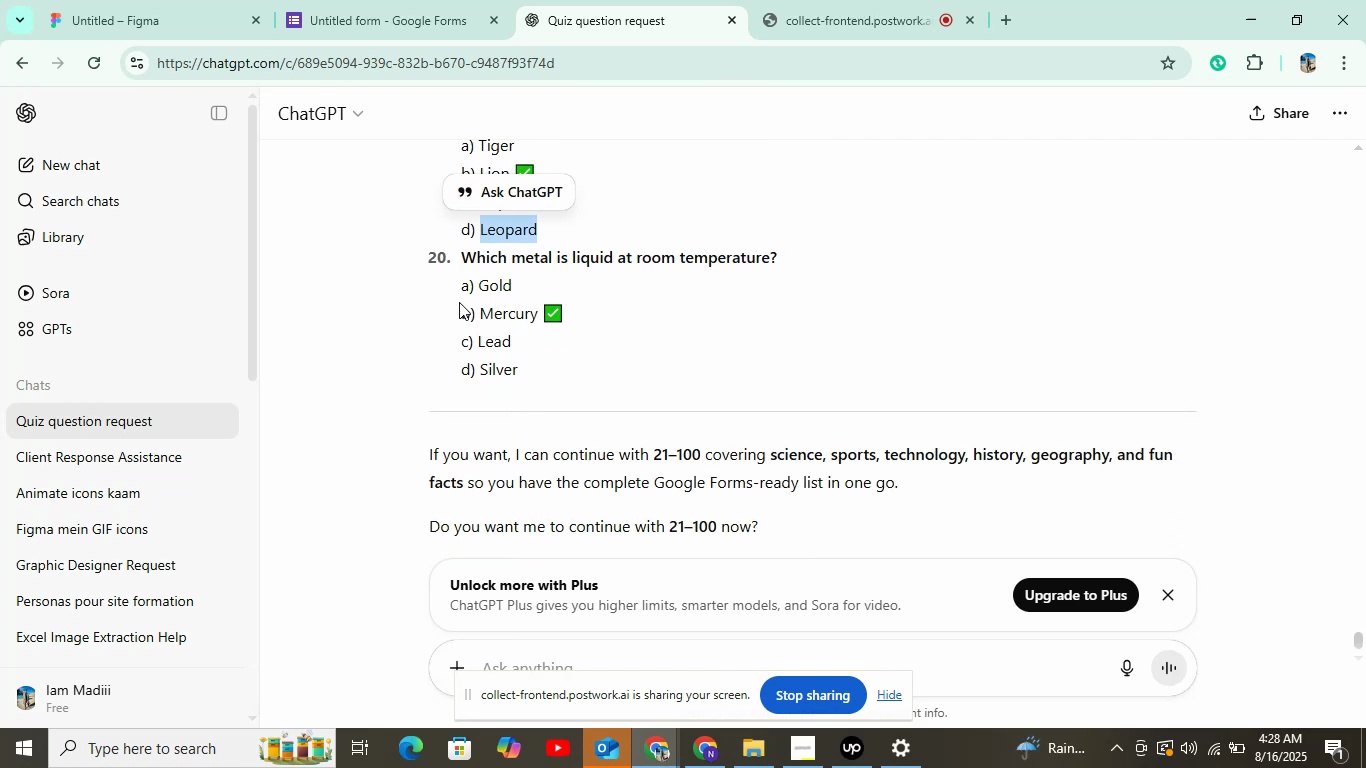 
left_click_drag(start_coordinate=[461, 257], to_coordinate=[806, 257])
 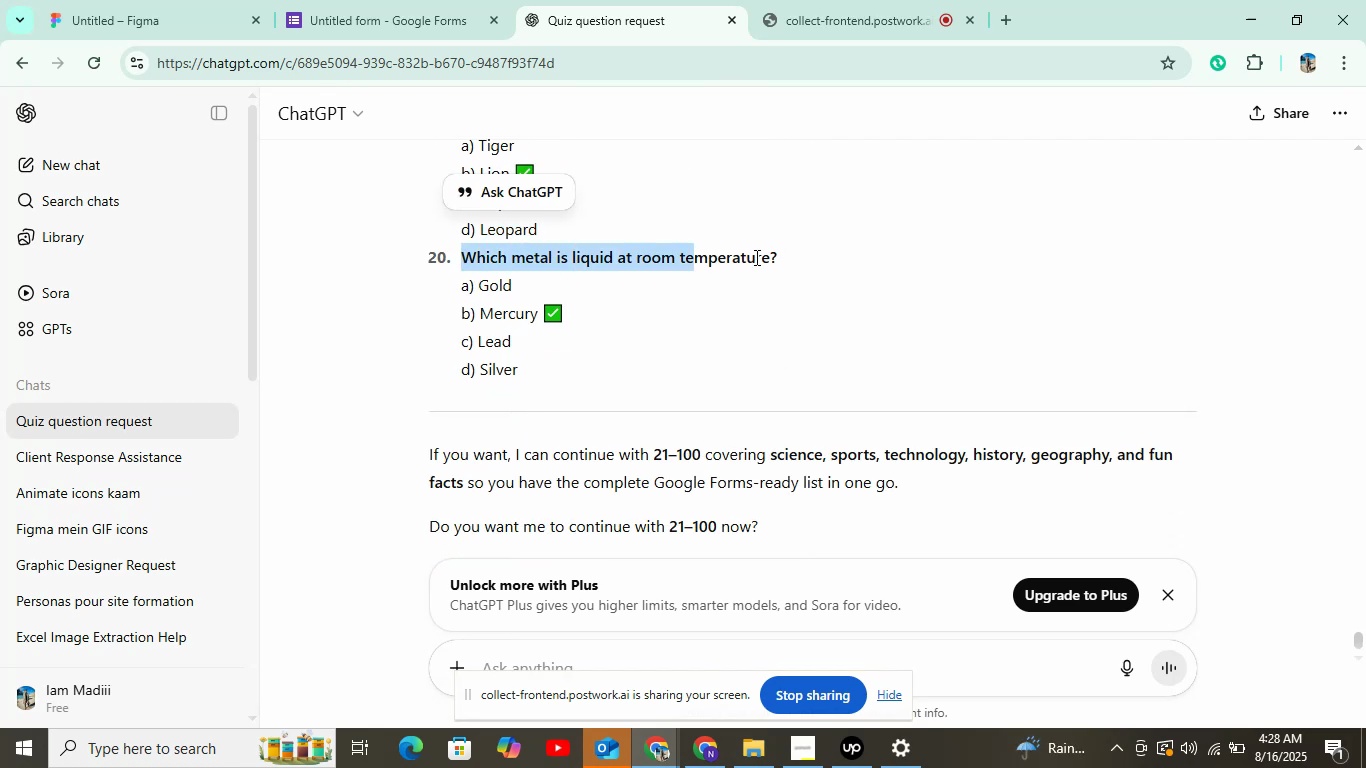 
key(Control+C)
 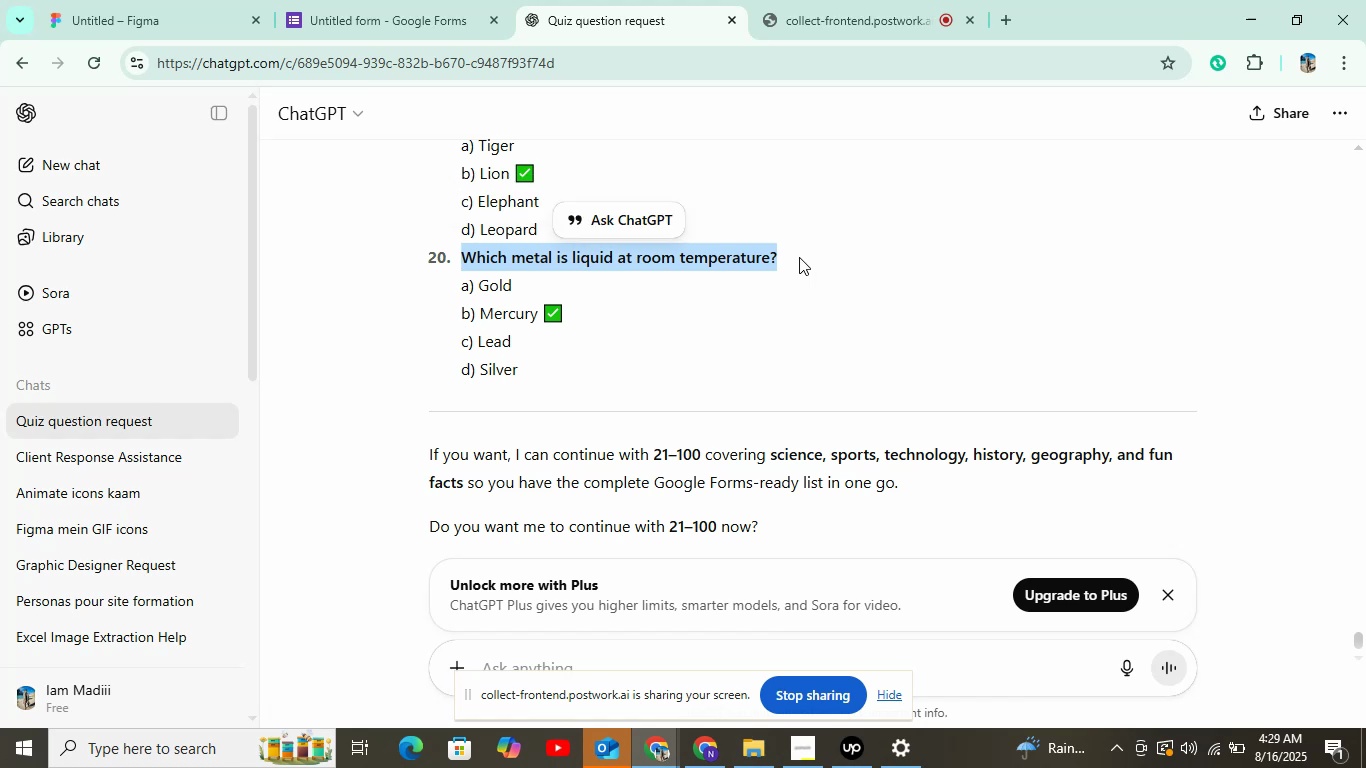 
left_click([469, 0])
 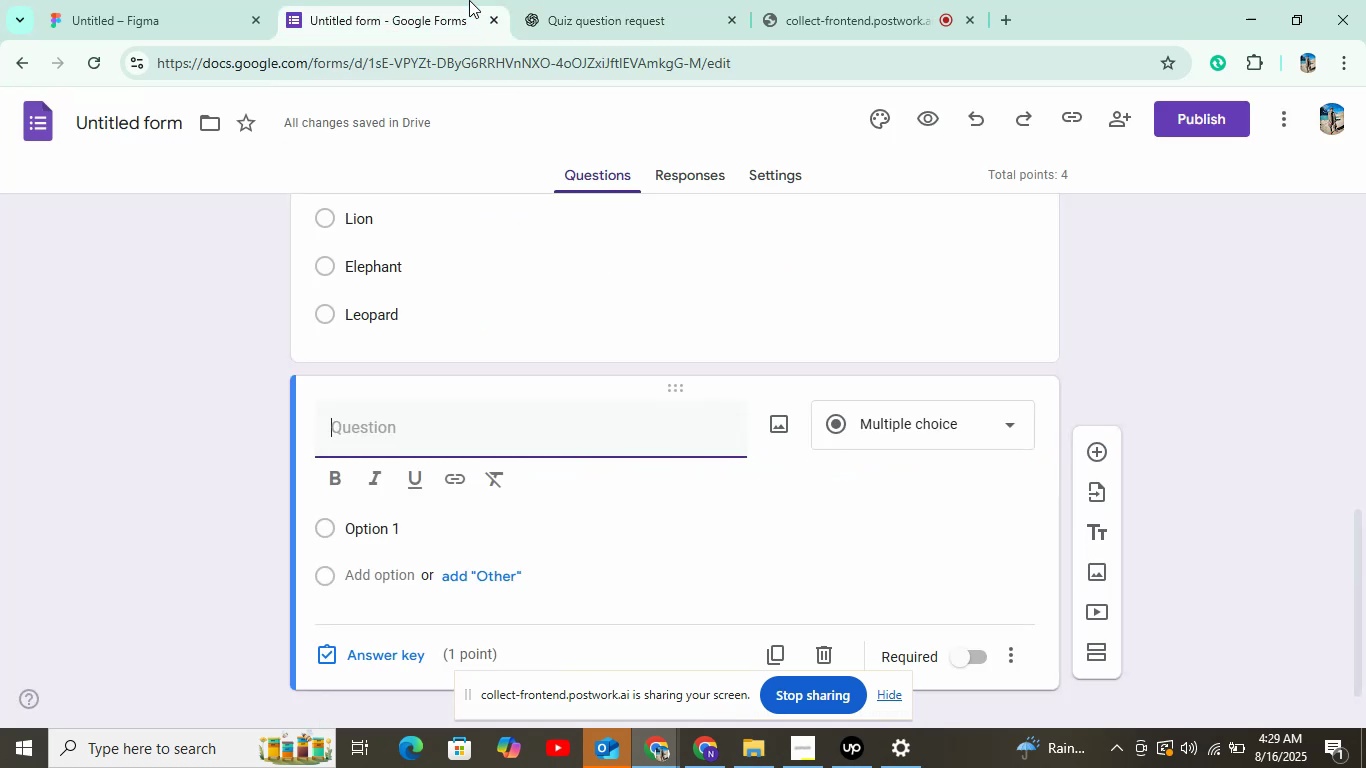 
key(Control+V)
 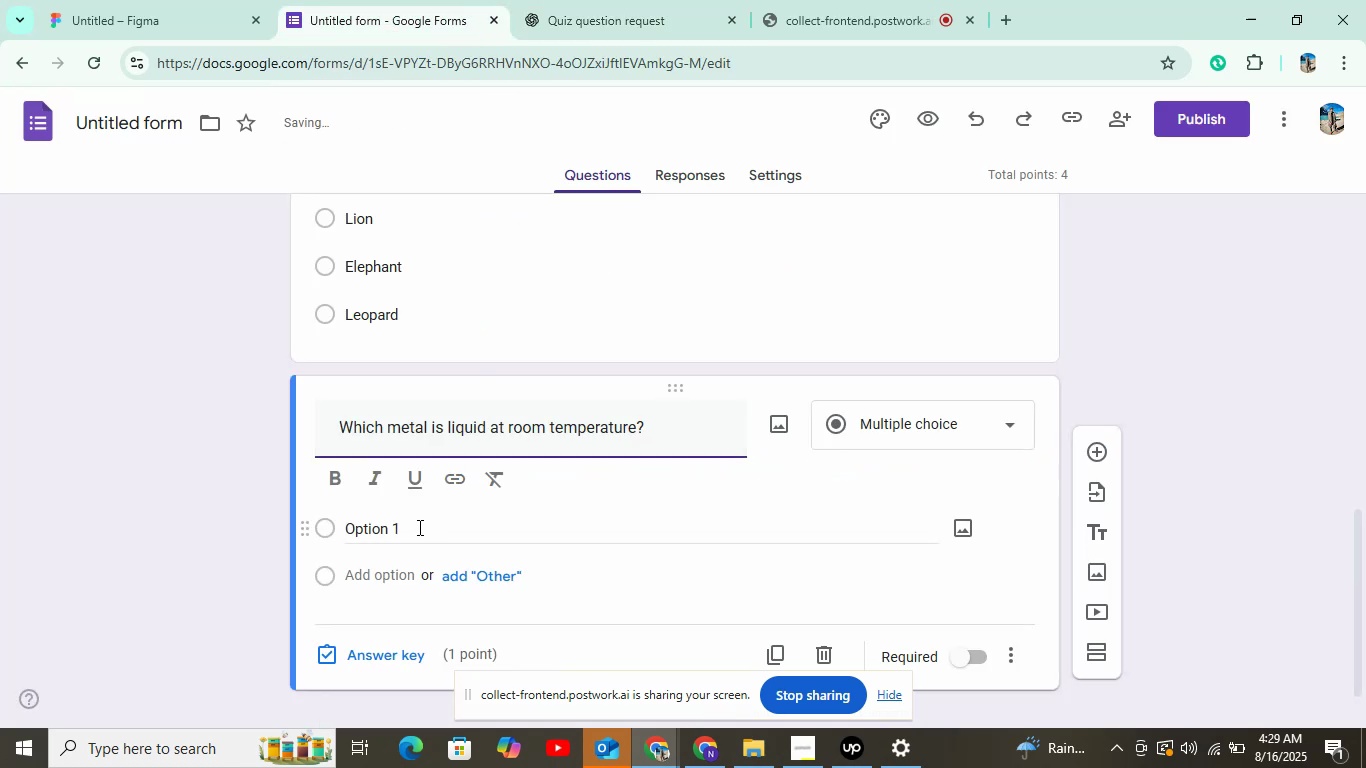 
left_click([418, 527])
 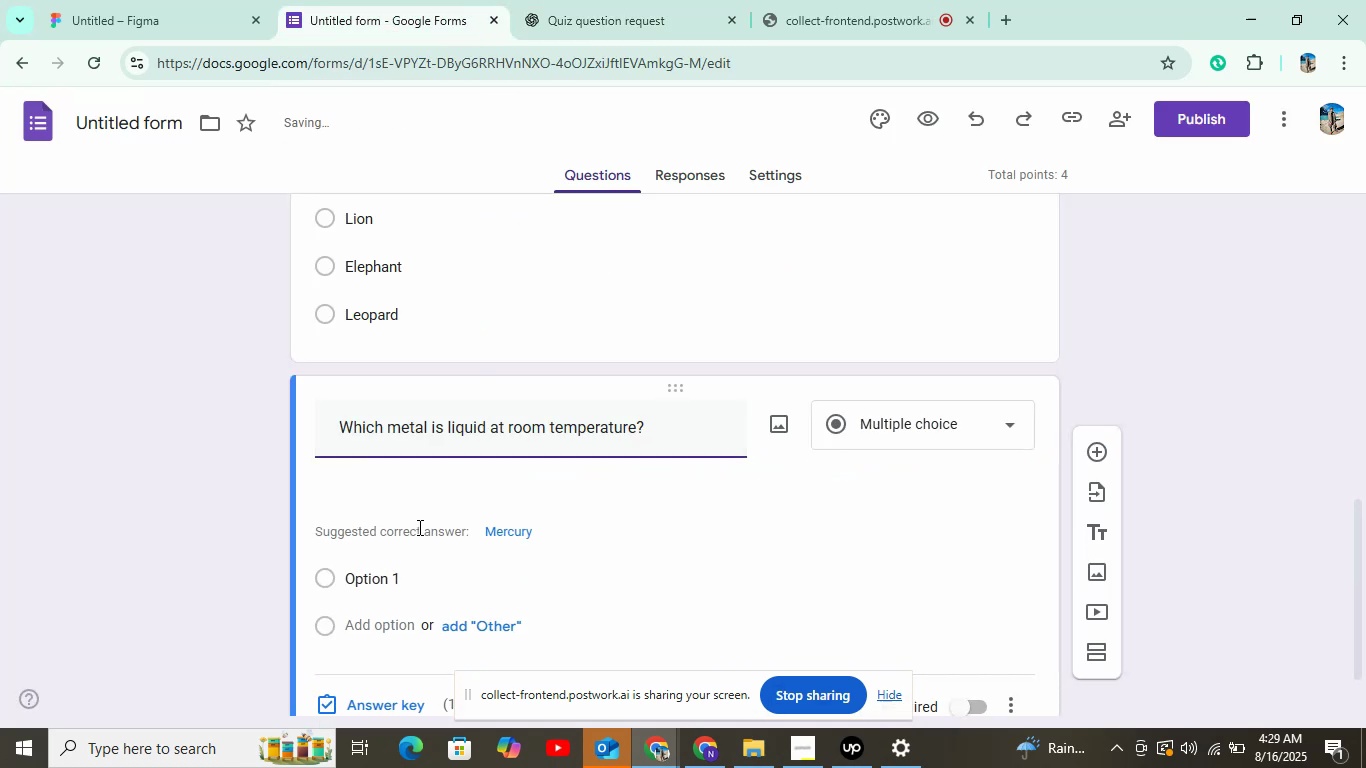 
left_click([418, 527])
 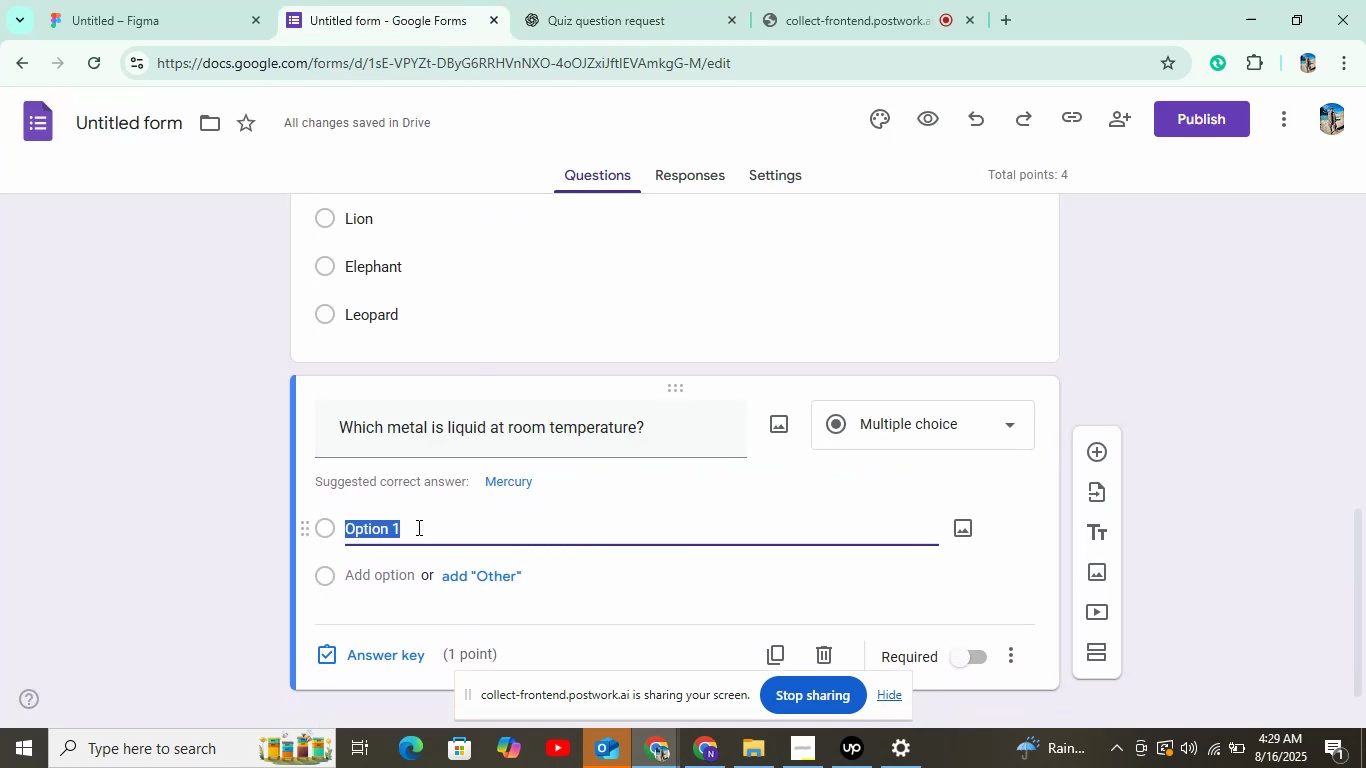 
wait(8.76)
 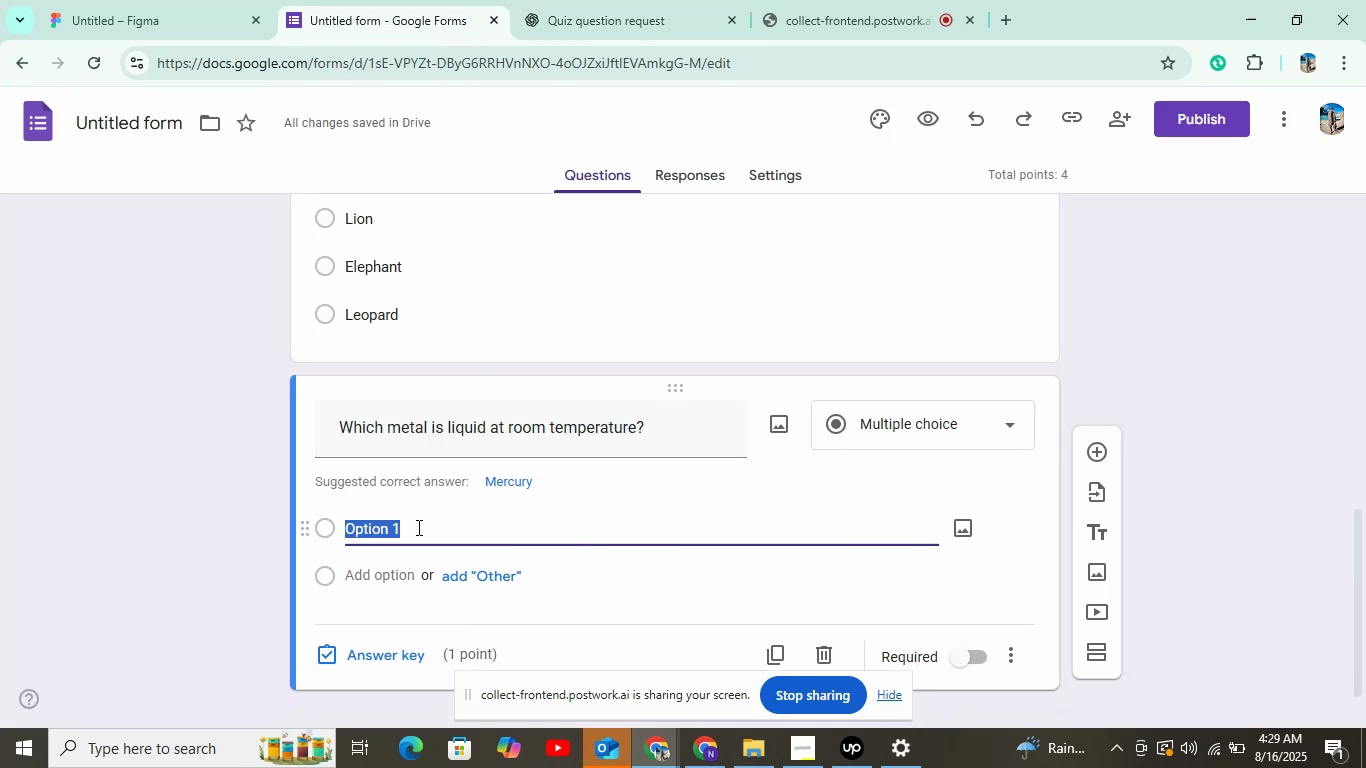 
left_click([680, 0])
 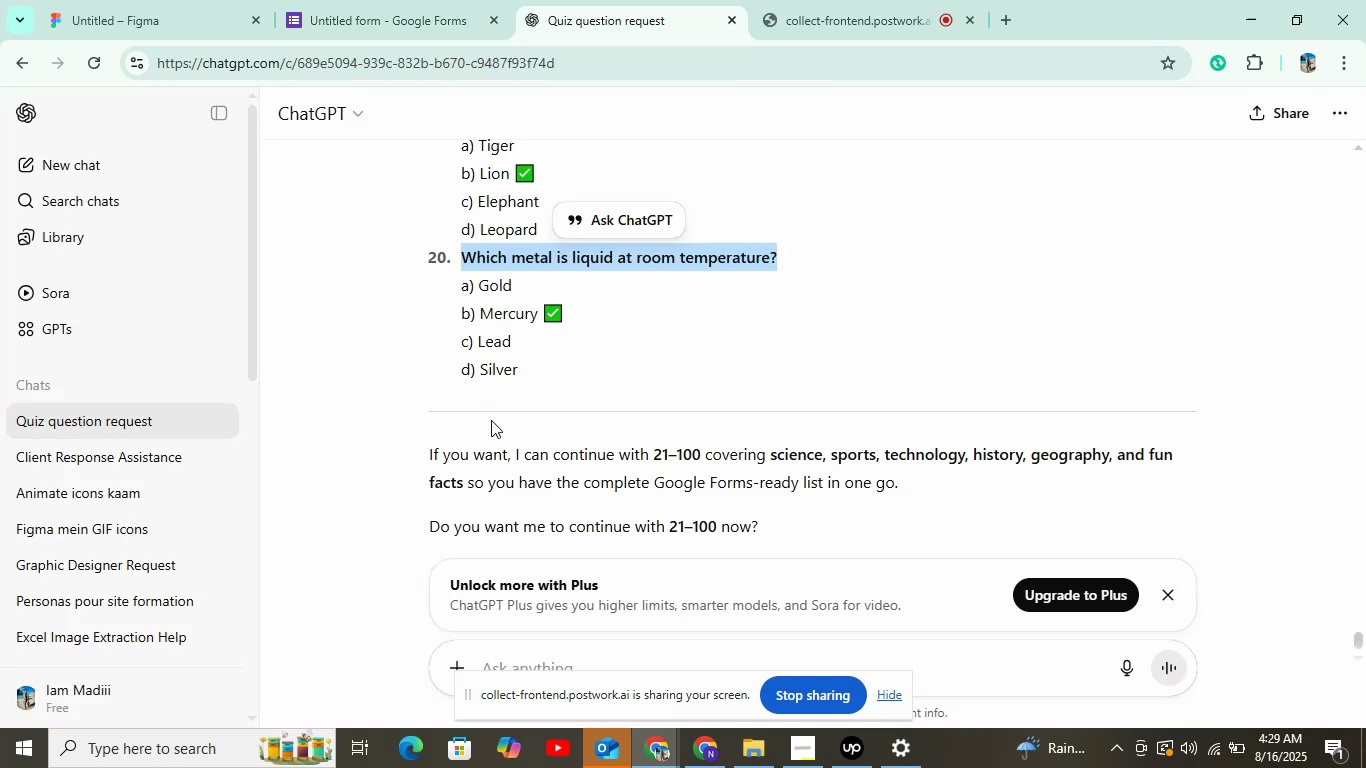 
double_click([492, 280])
 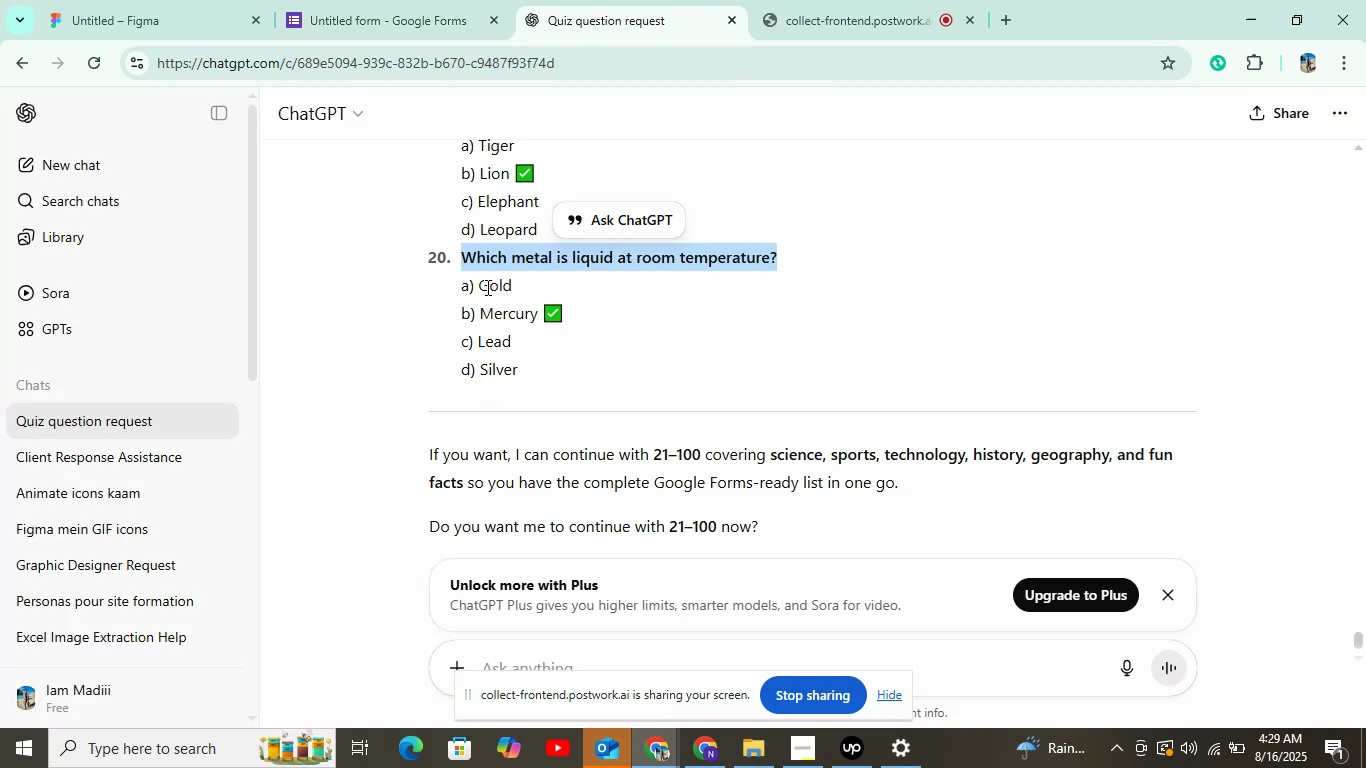 
key(Control+C)
 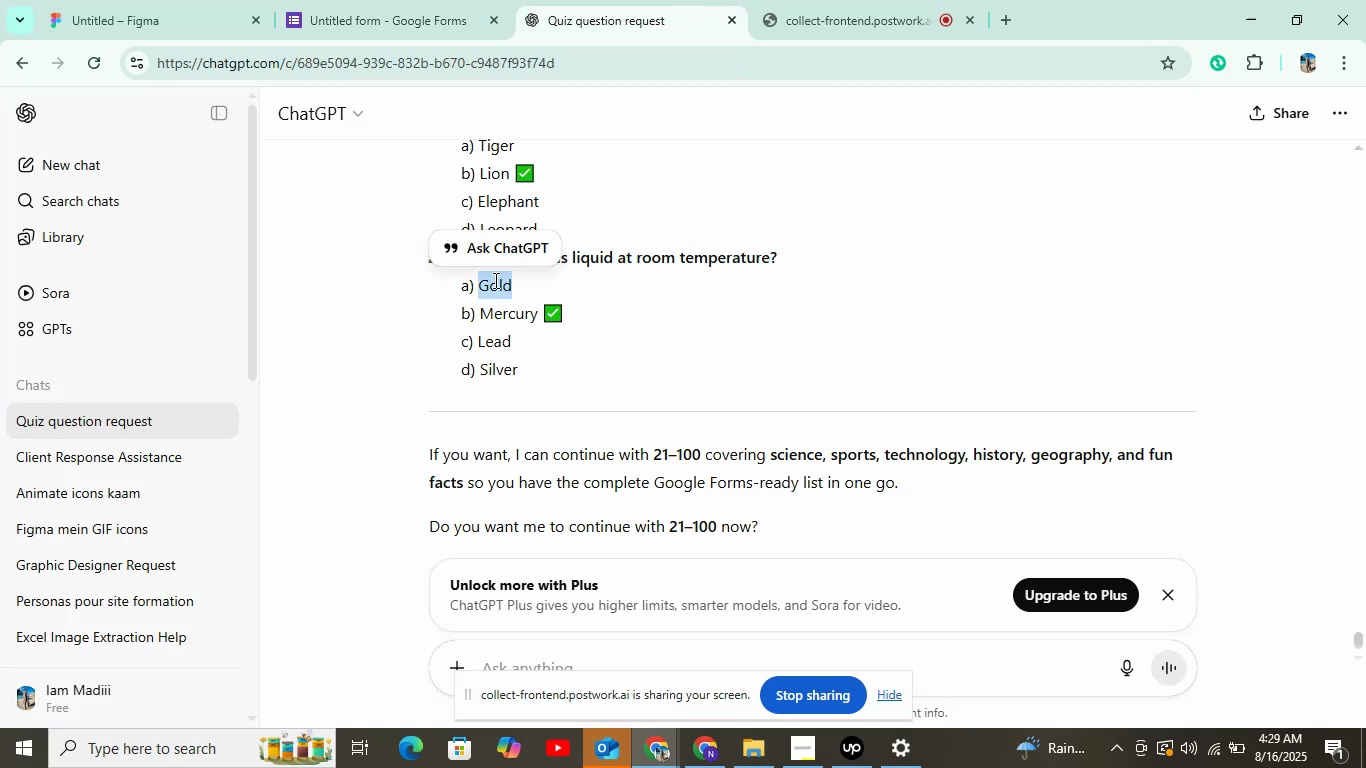 
left_click([390, 0])
 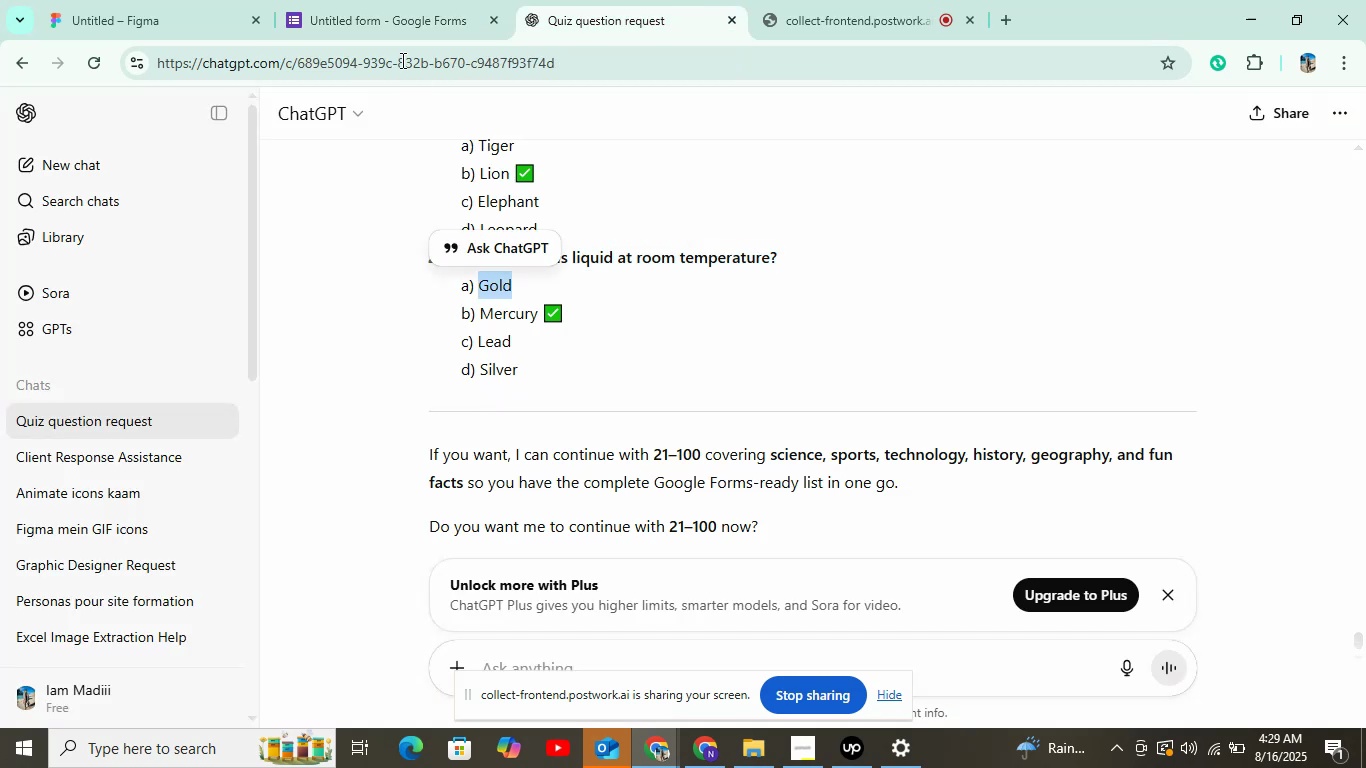 
key(Control+V)
 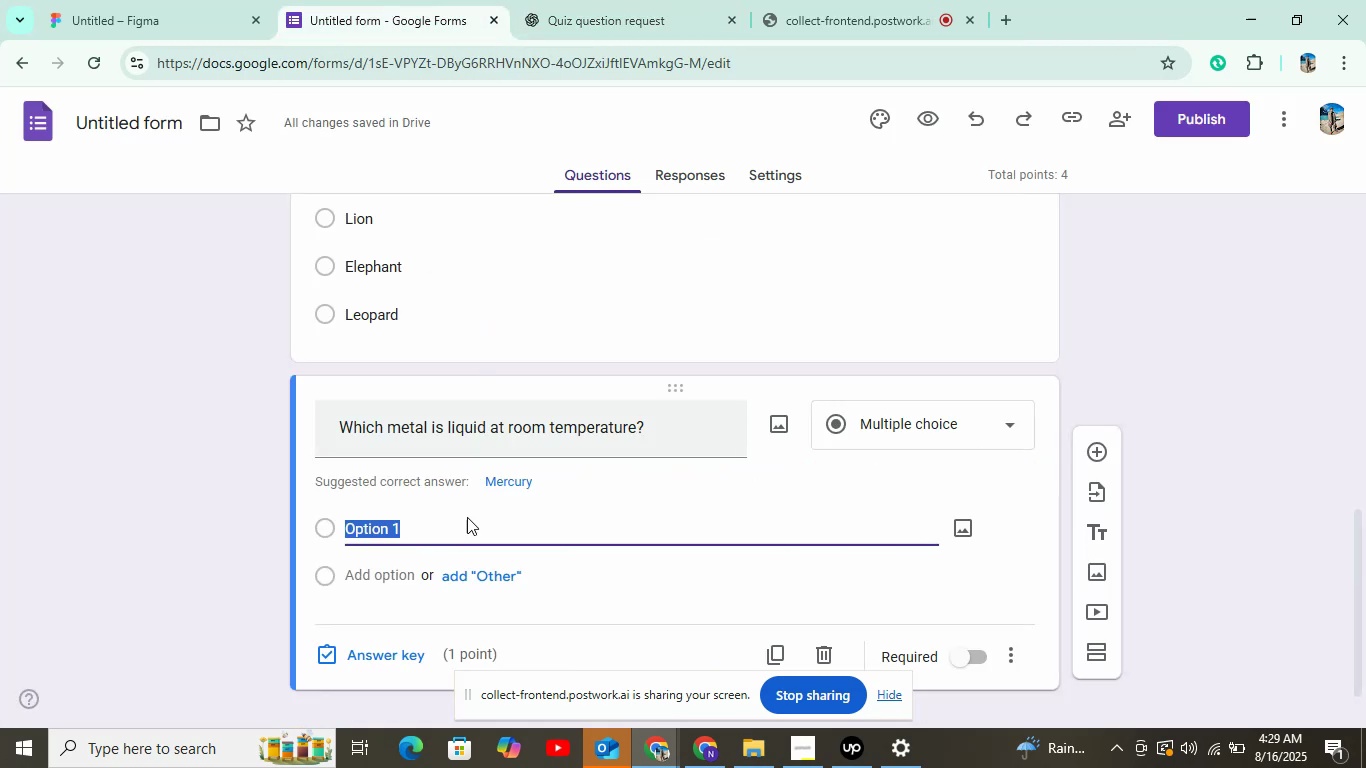 
left_click([401, 581])
 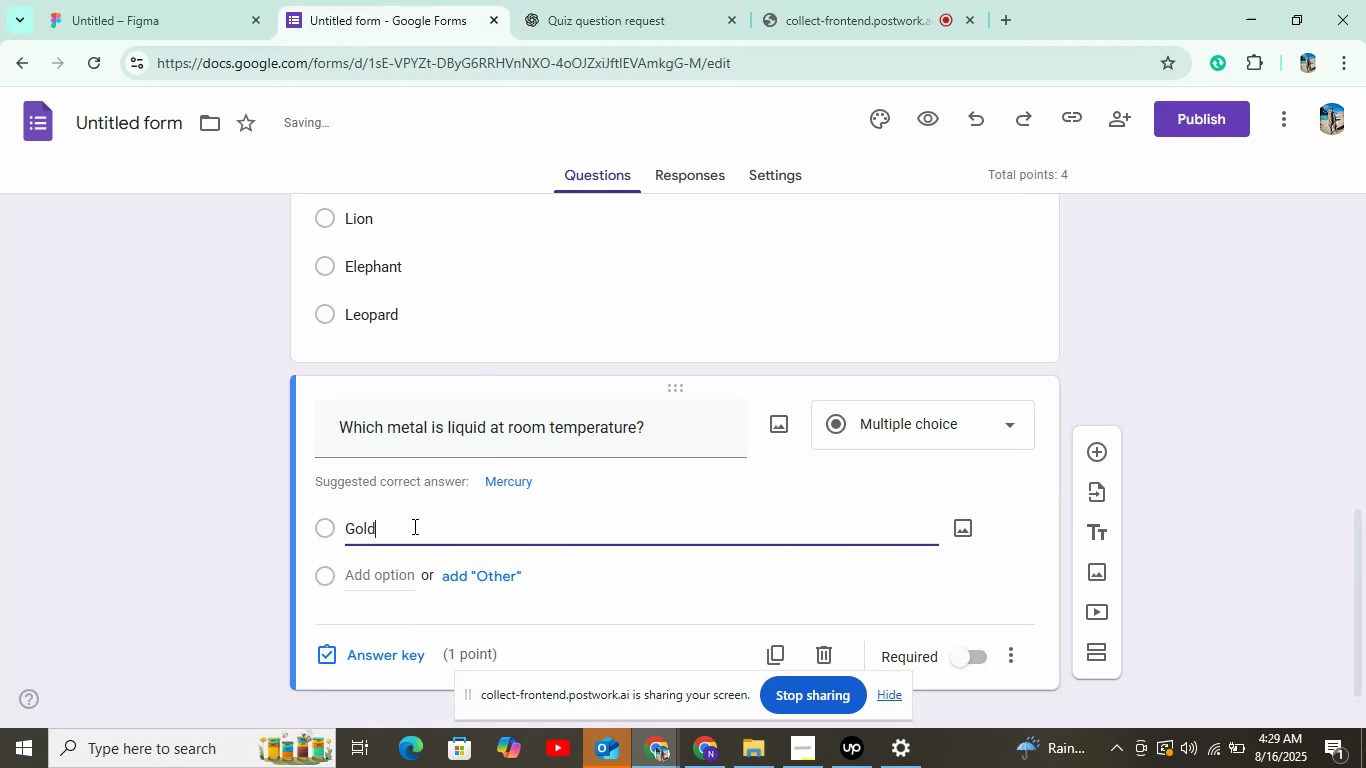 
left_click([503, 67])
 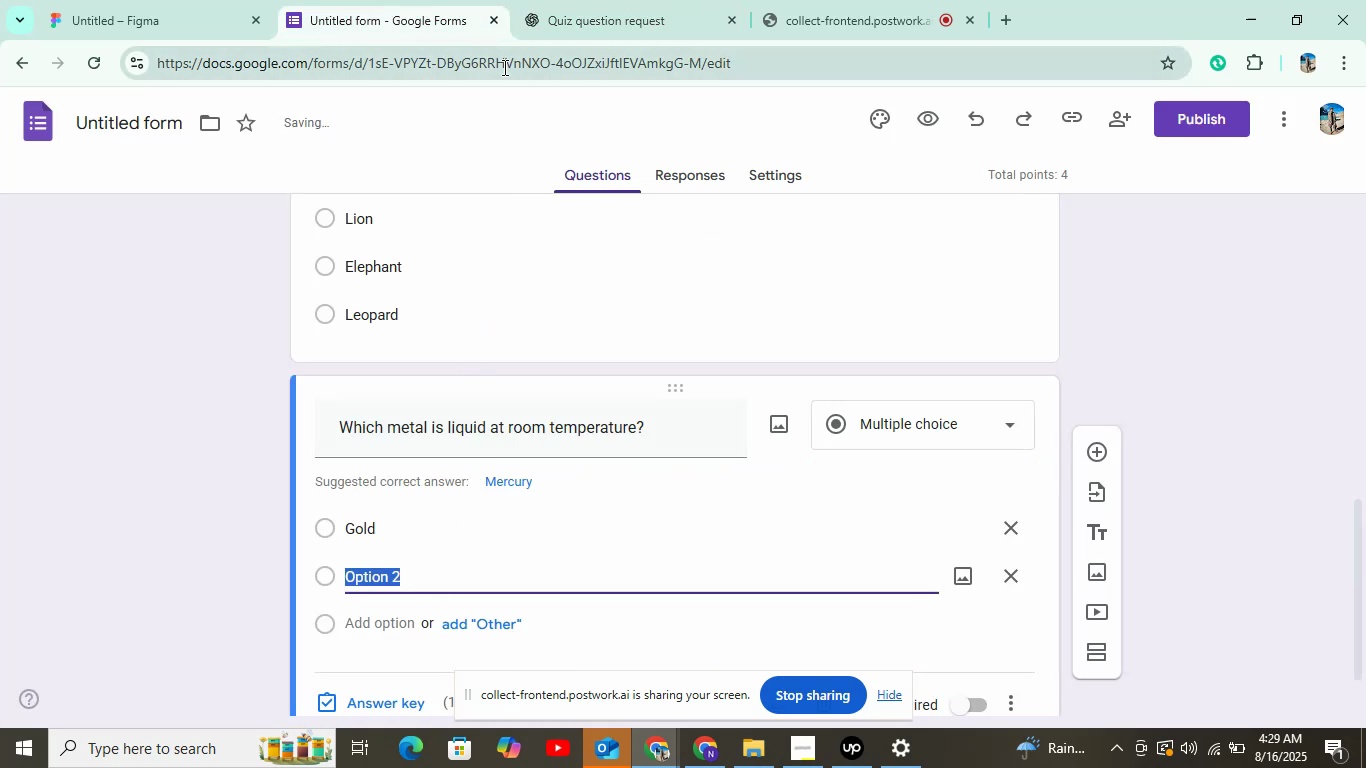 
double_click([560, 24])
 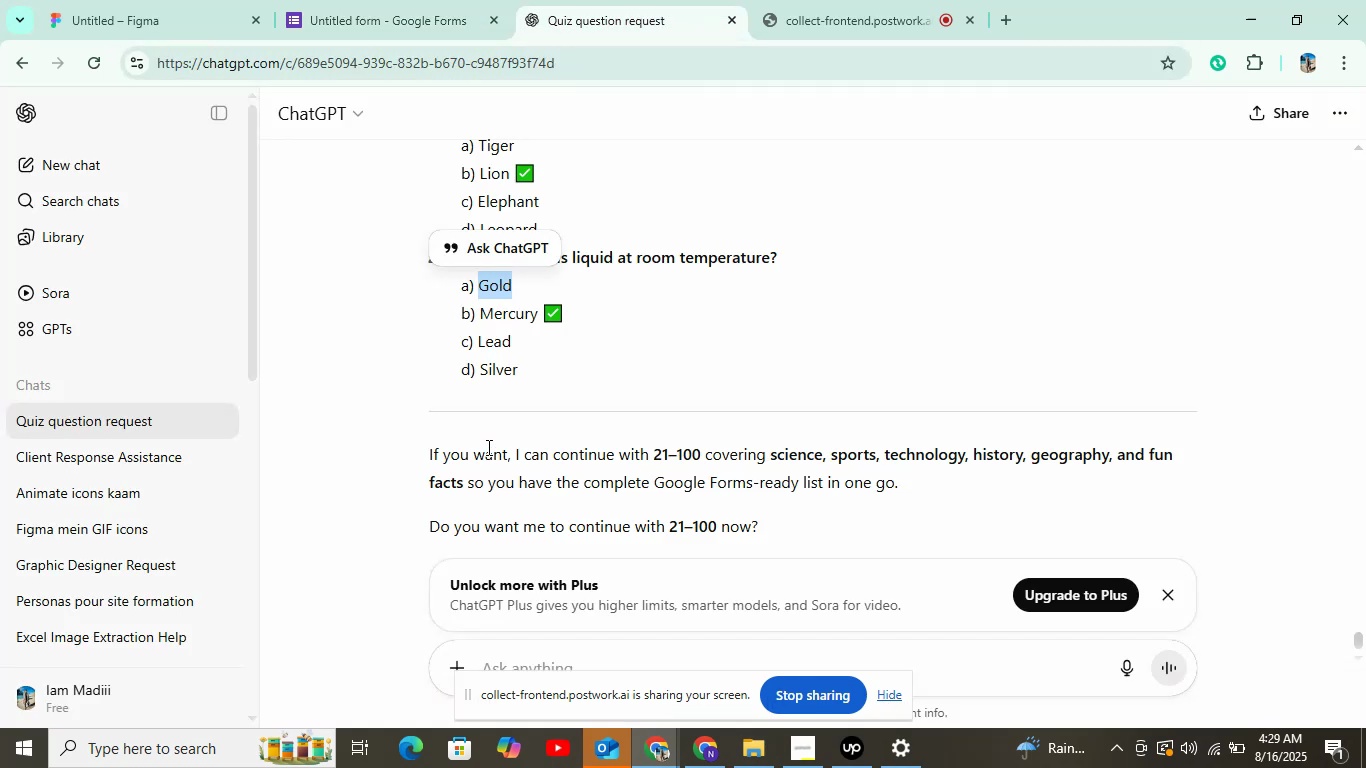 
double_click([501, 318])
 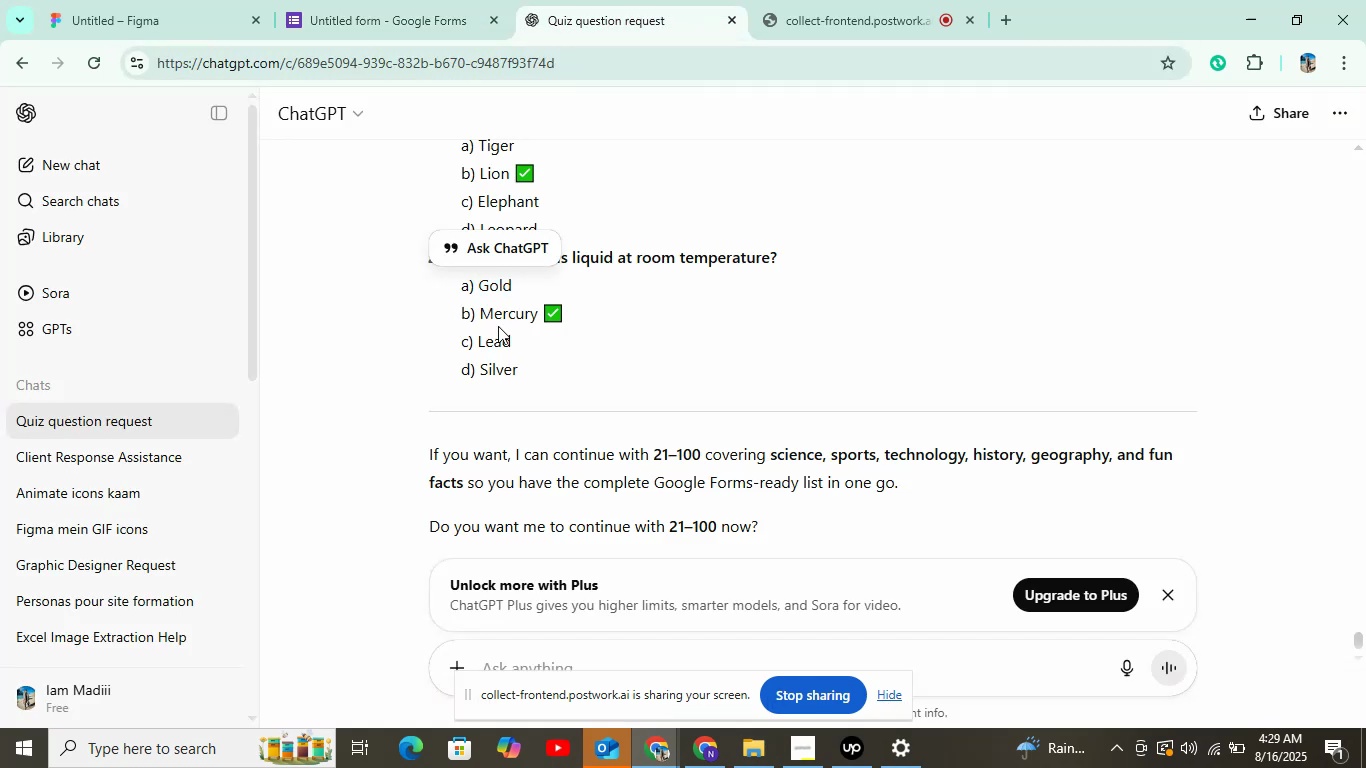 
triple_click([501, 318])
 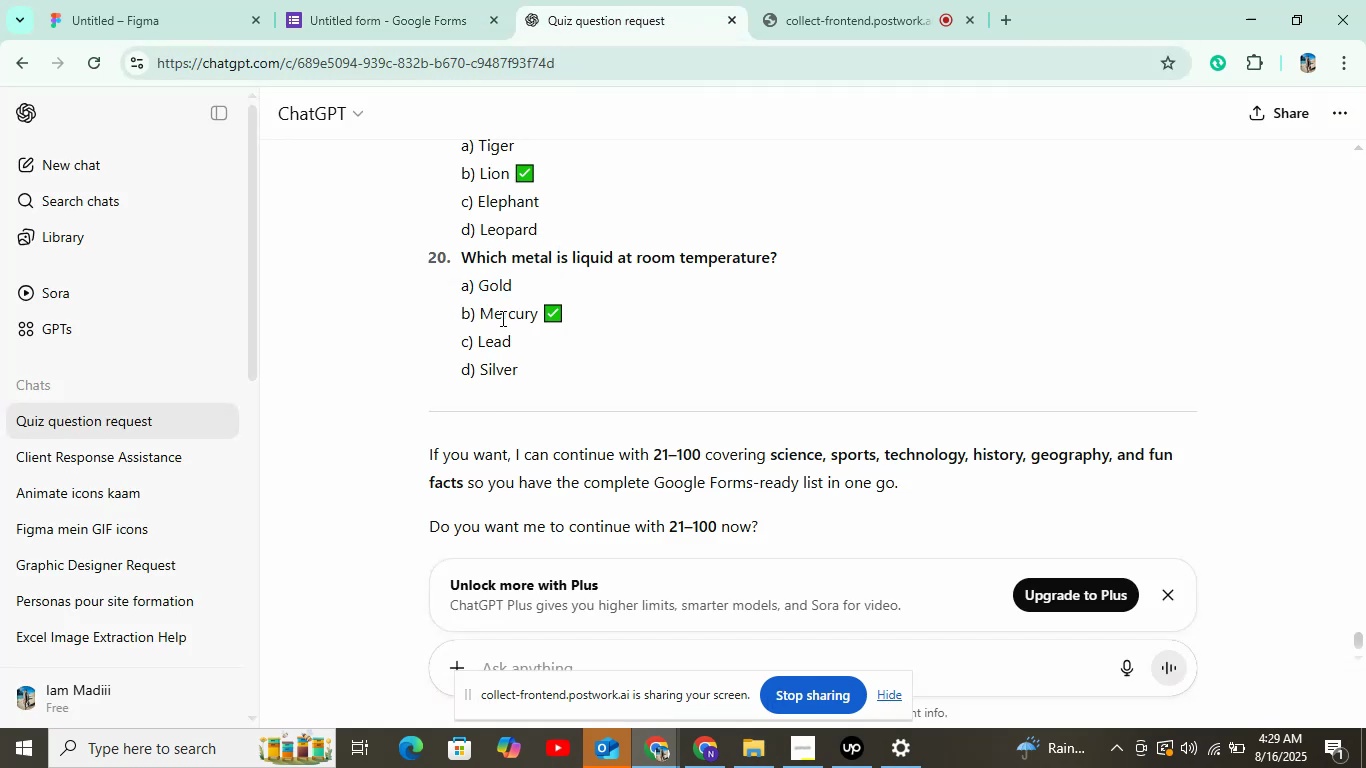 
hold_key(key=ControlLeft, duration=0.78)
 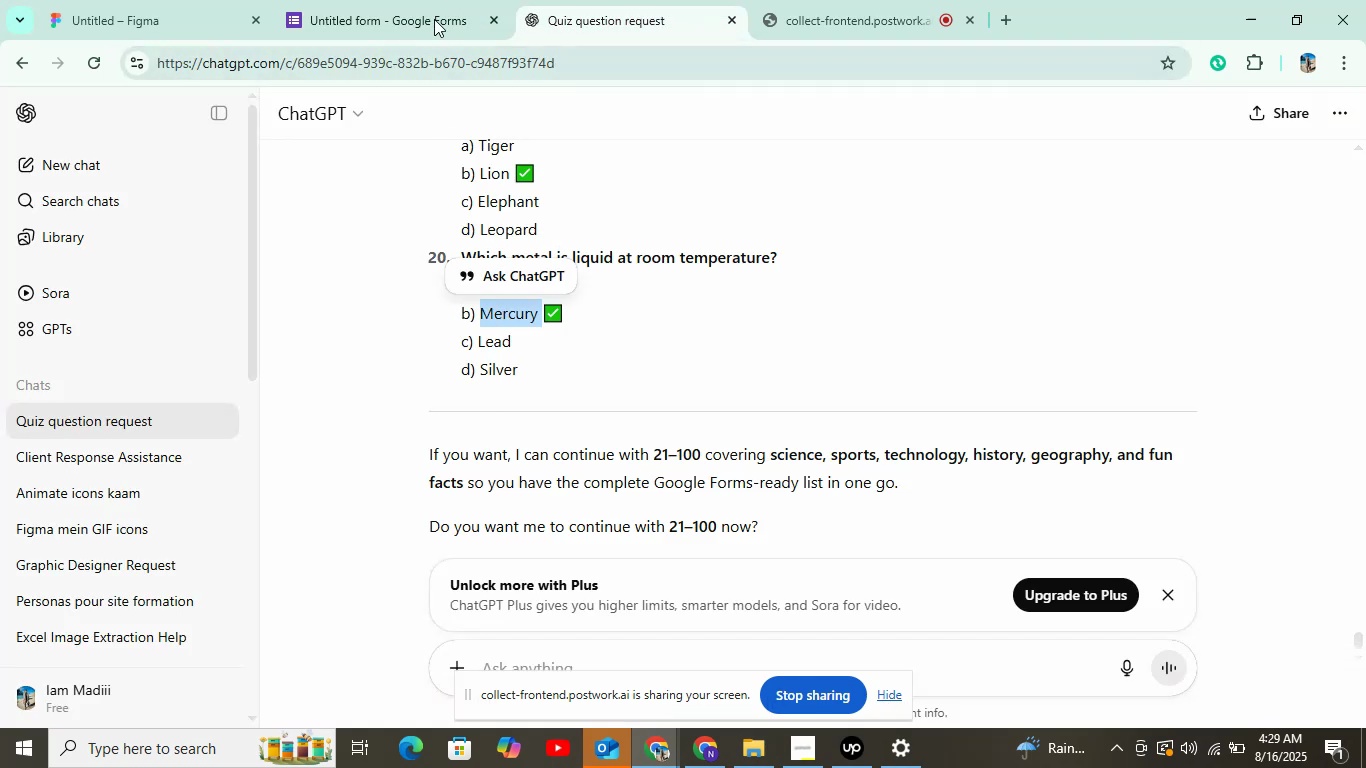 
hold_key(key=C, duration=0.31)
 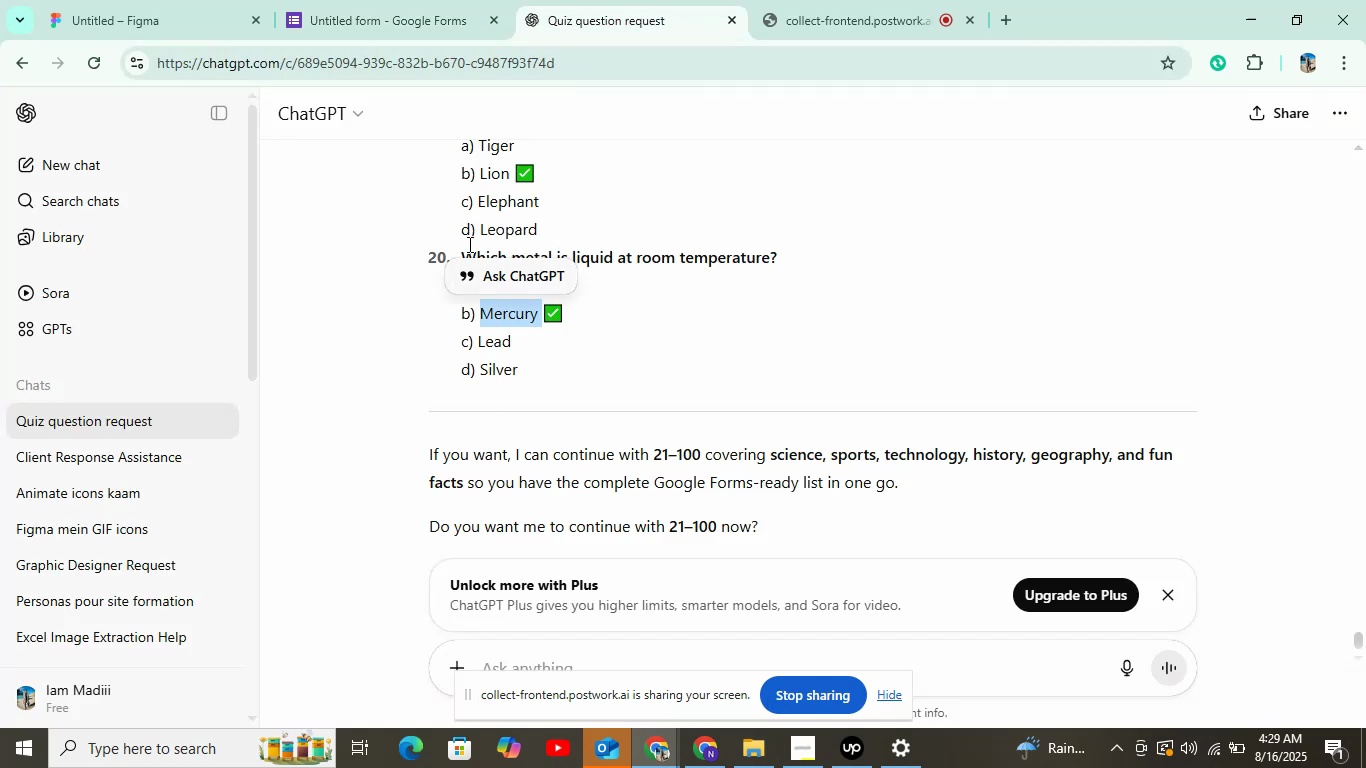 
left_click([430, 0])
 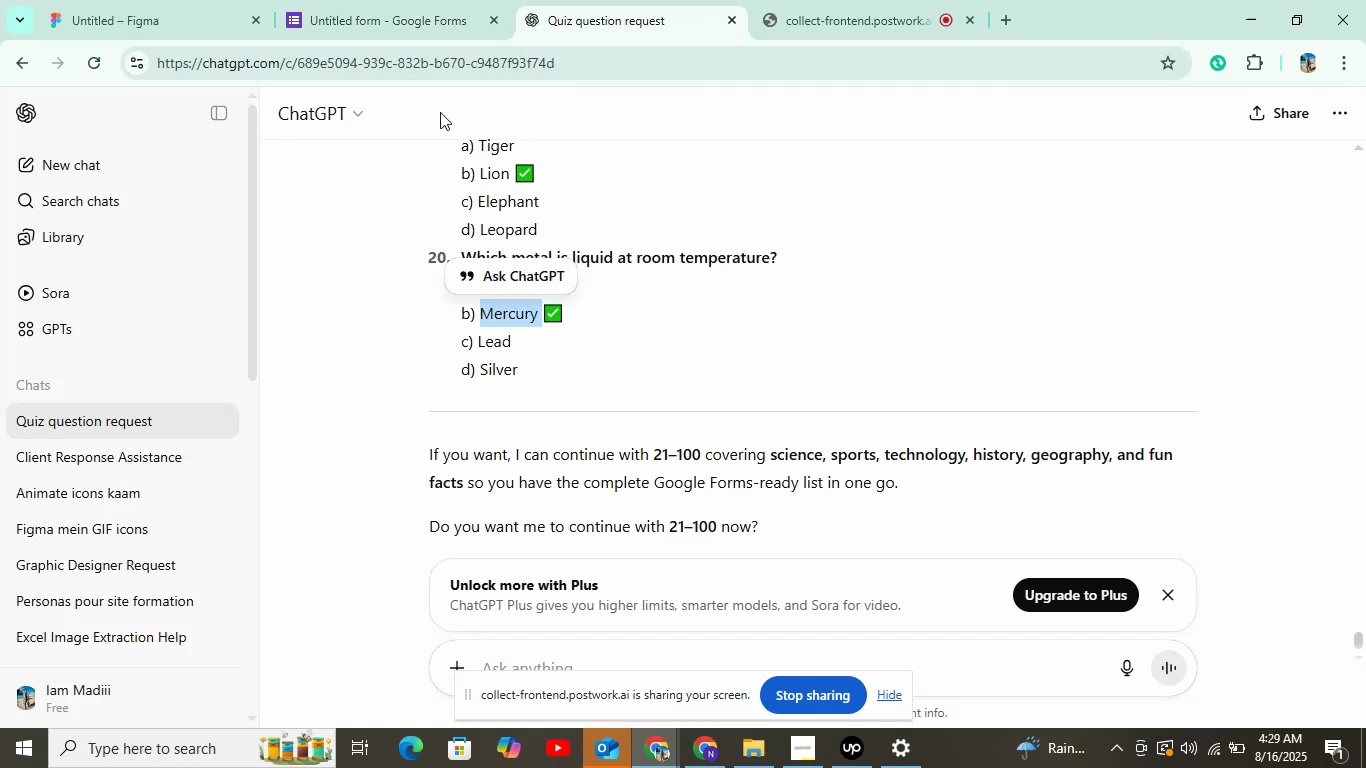 
key(Control+V)
 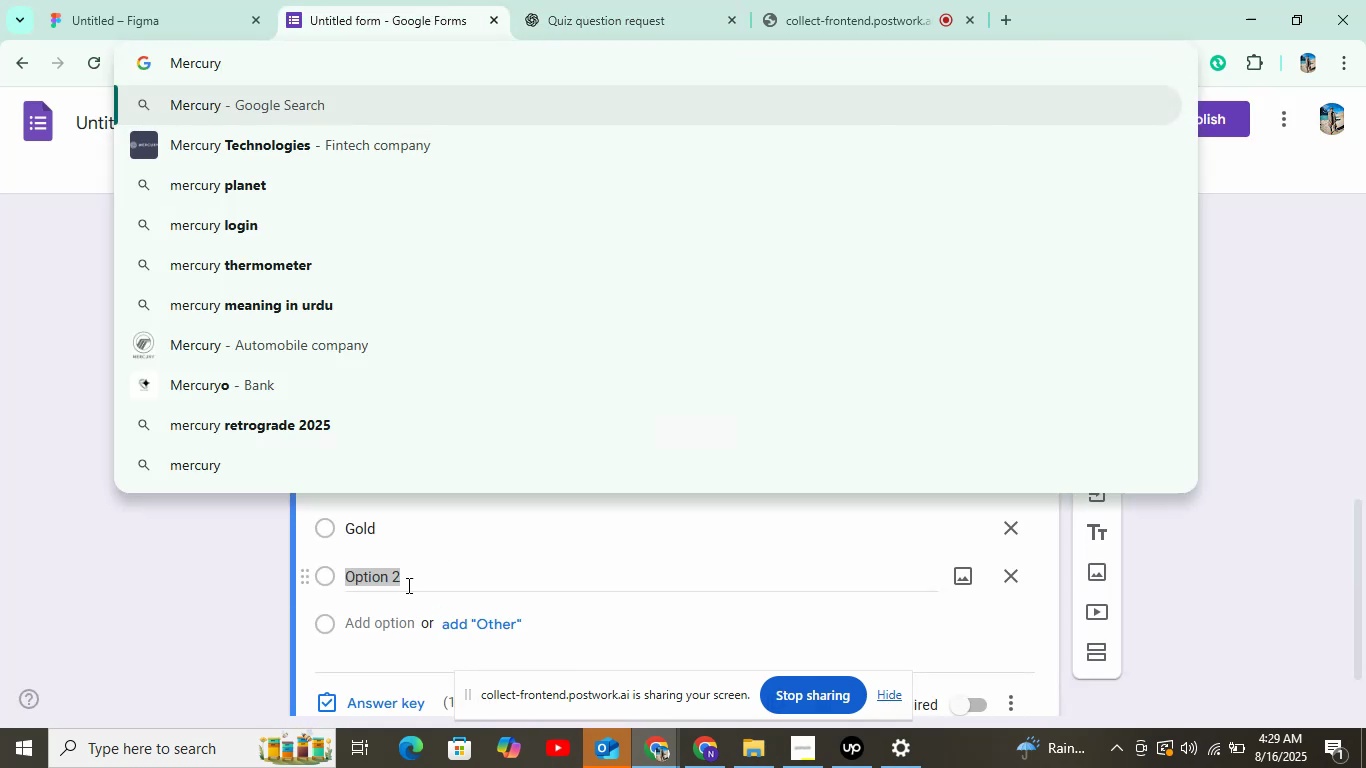 
key(Control+Z)
 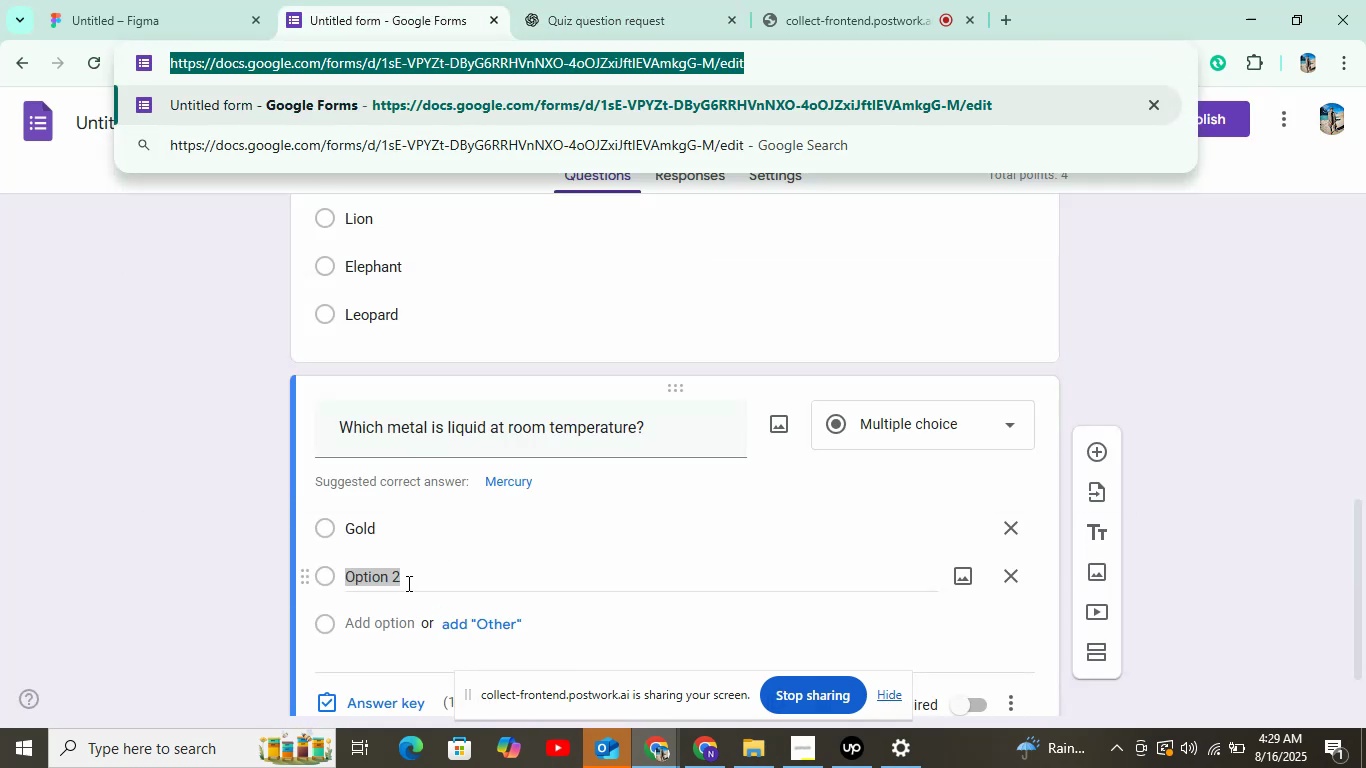 
left_click([407, 583])
 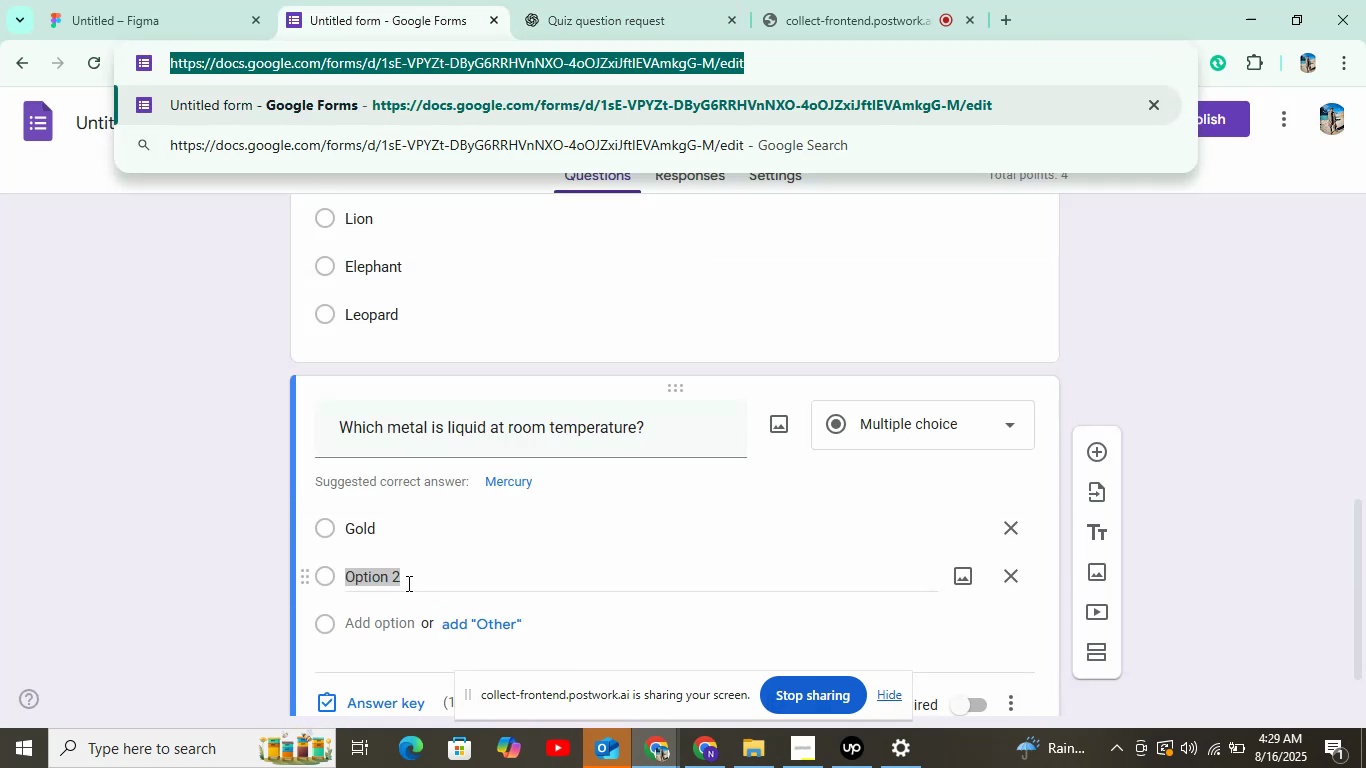 
hold_key(key=ControlLeft, duration=1.52)
left_click([407, 583])
 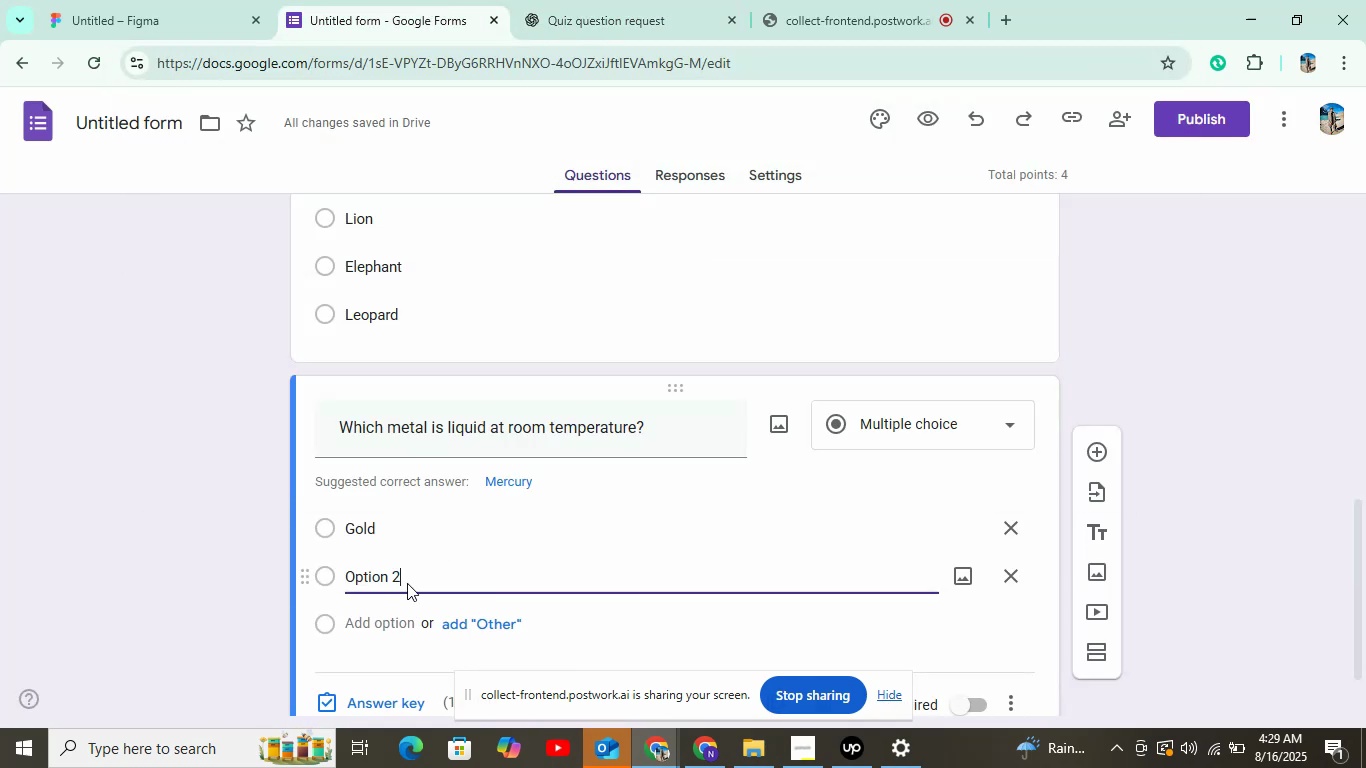 
double_click([407, 583])
 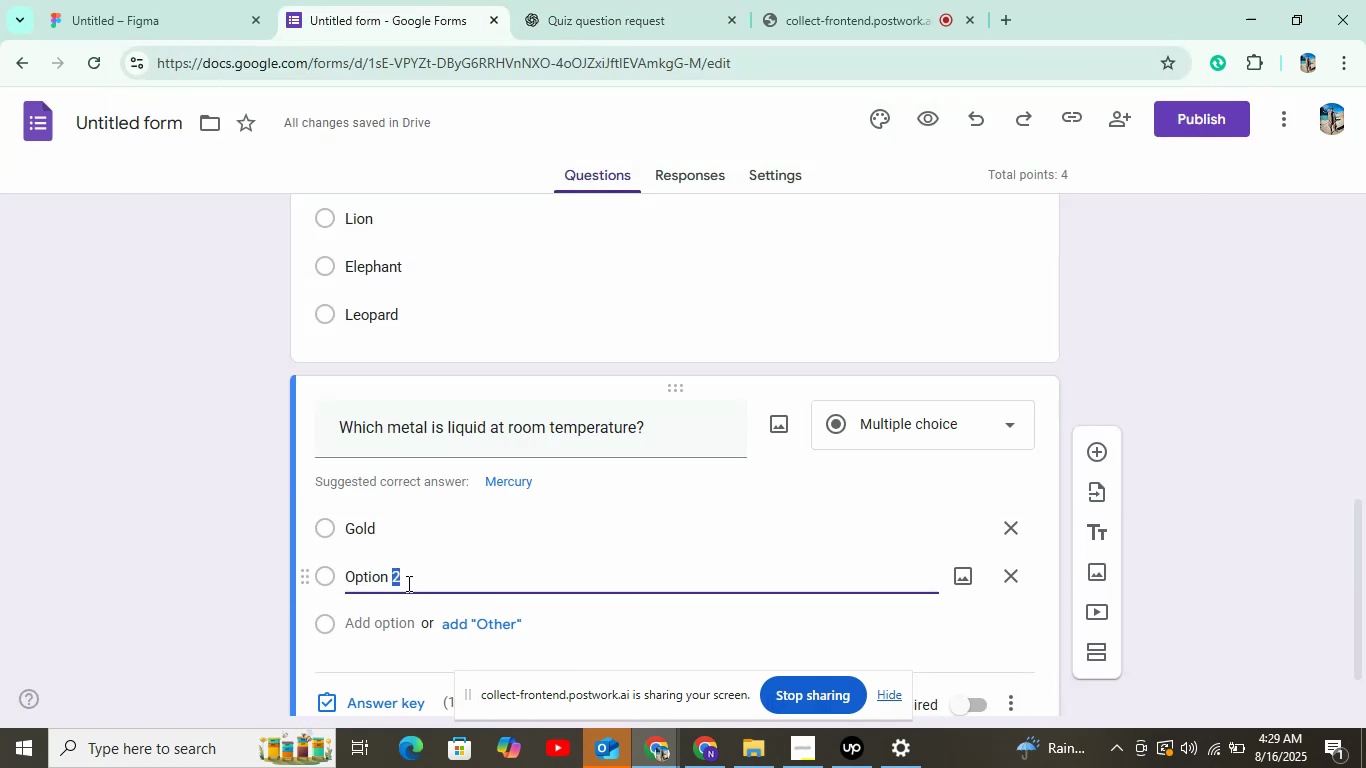 
key(Control+A)
 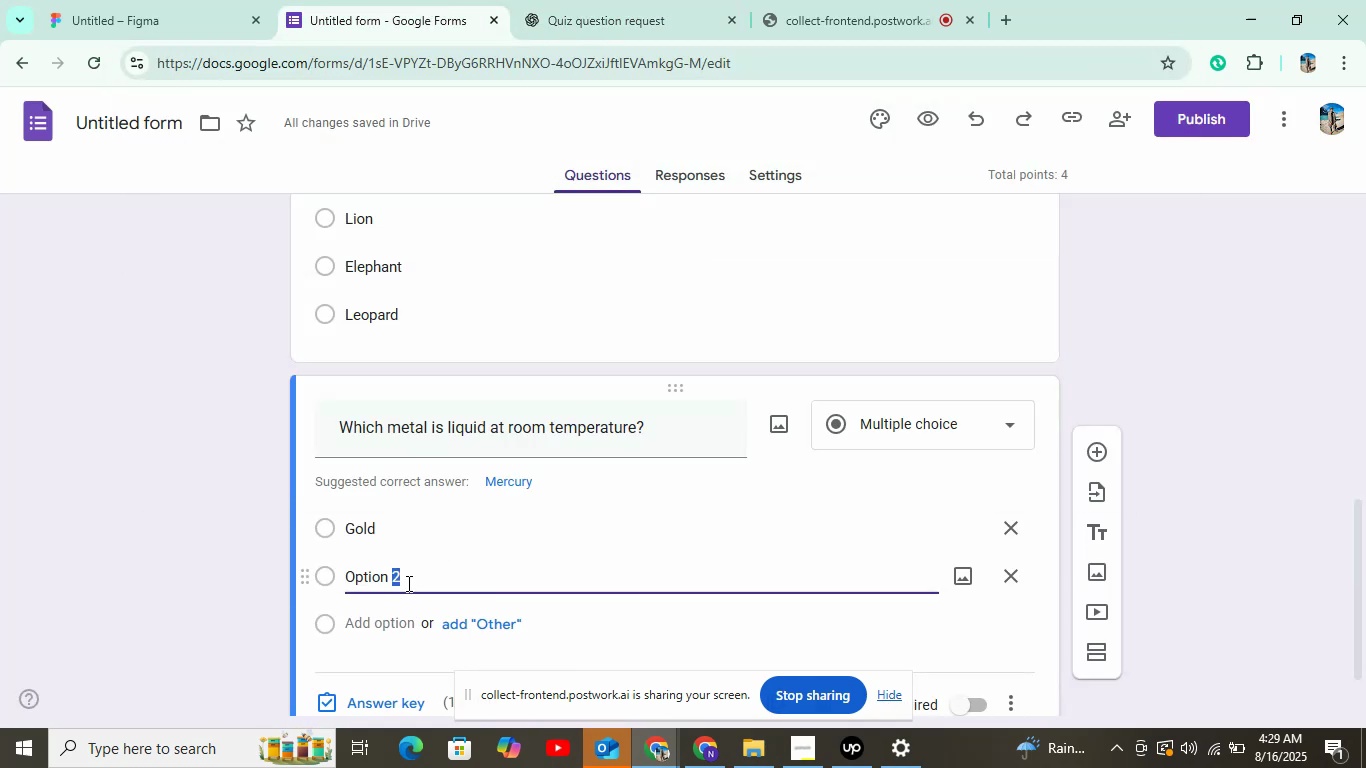 
key(Control+V)
 